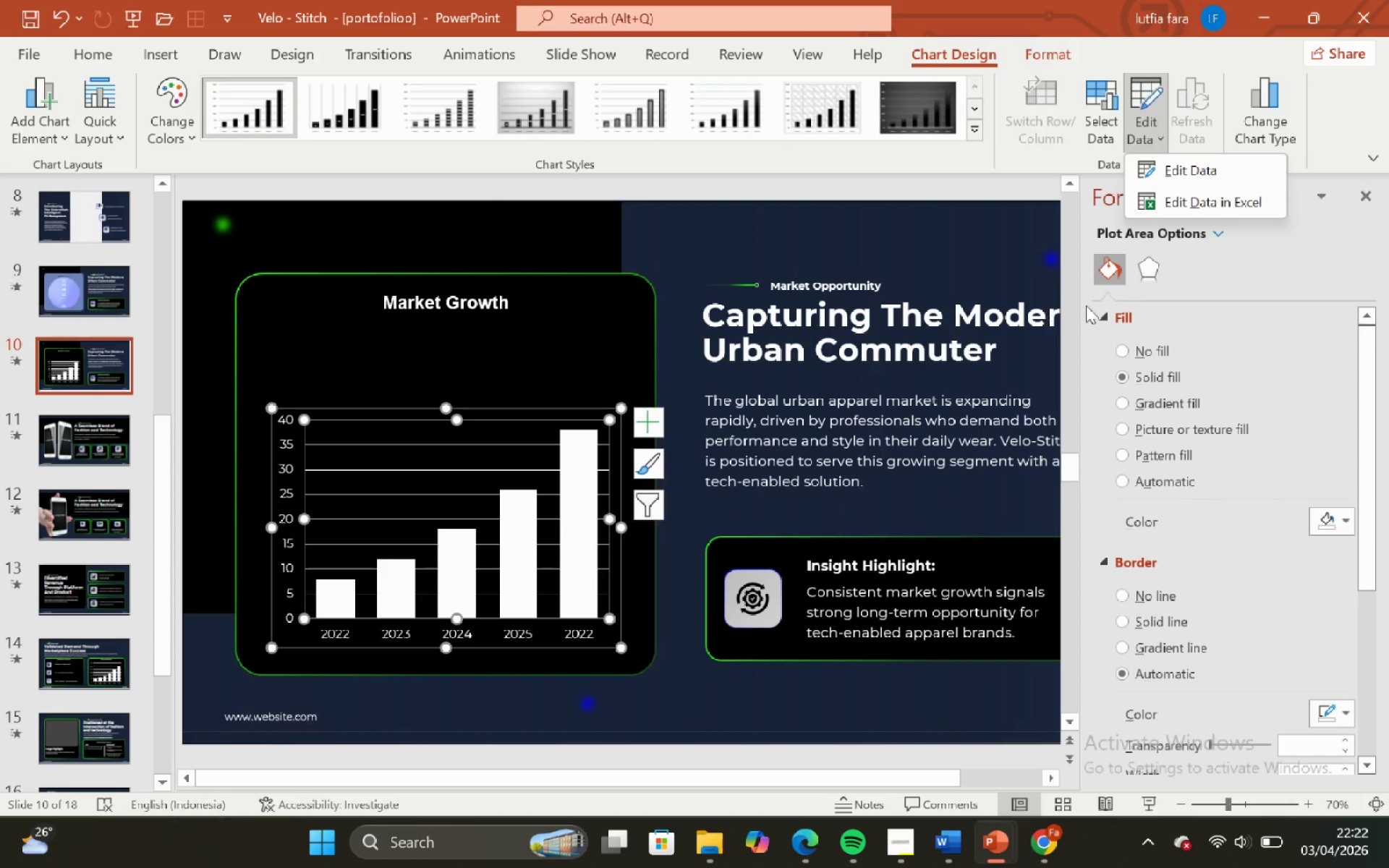 
left_click([1205, 159])
 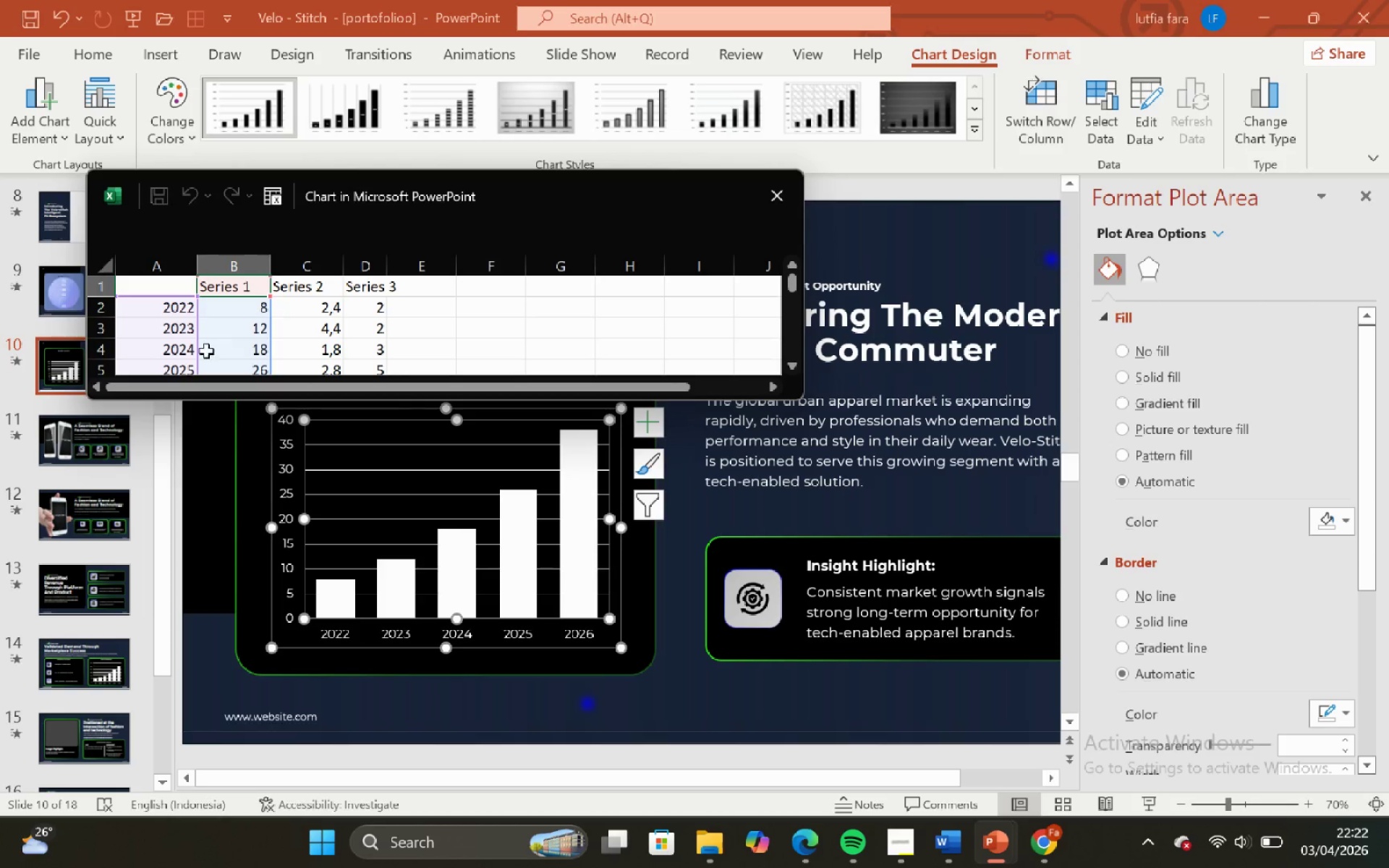 
scroll: coordinate [179, 349], scroll_direction: down, amount: 2.0
 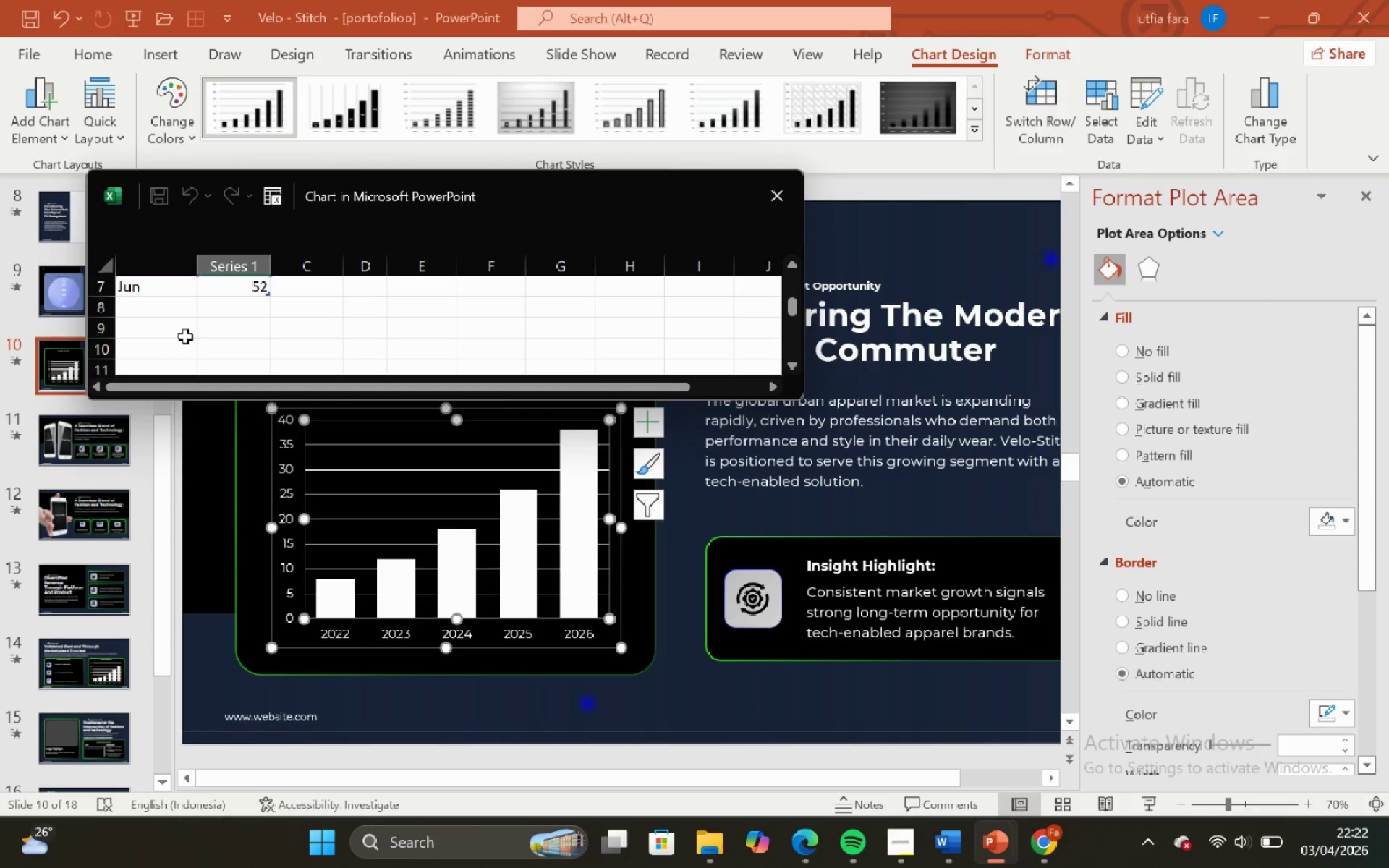 
scroll: coordinate [185, 336], scroll_direction: none, amount: 0.0
 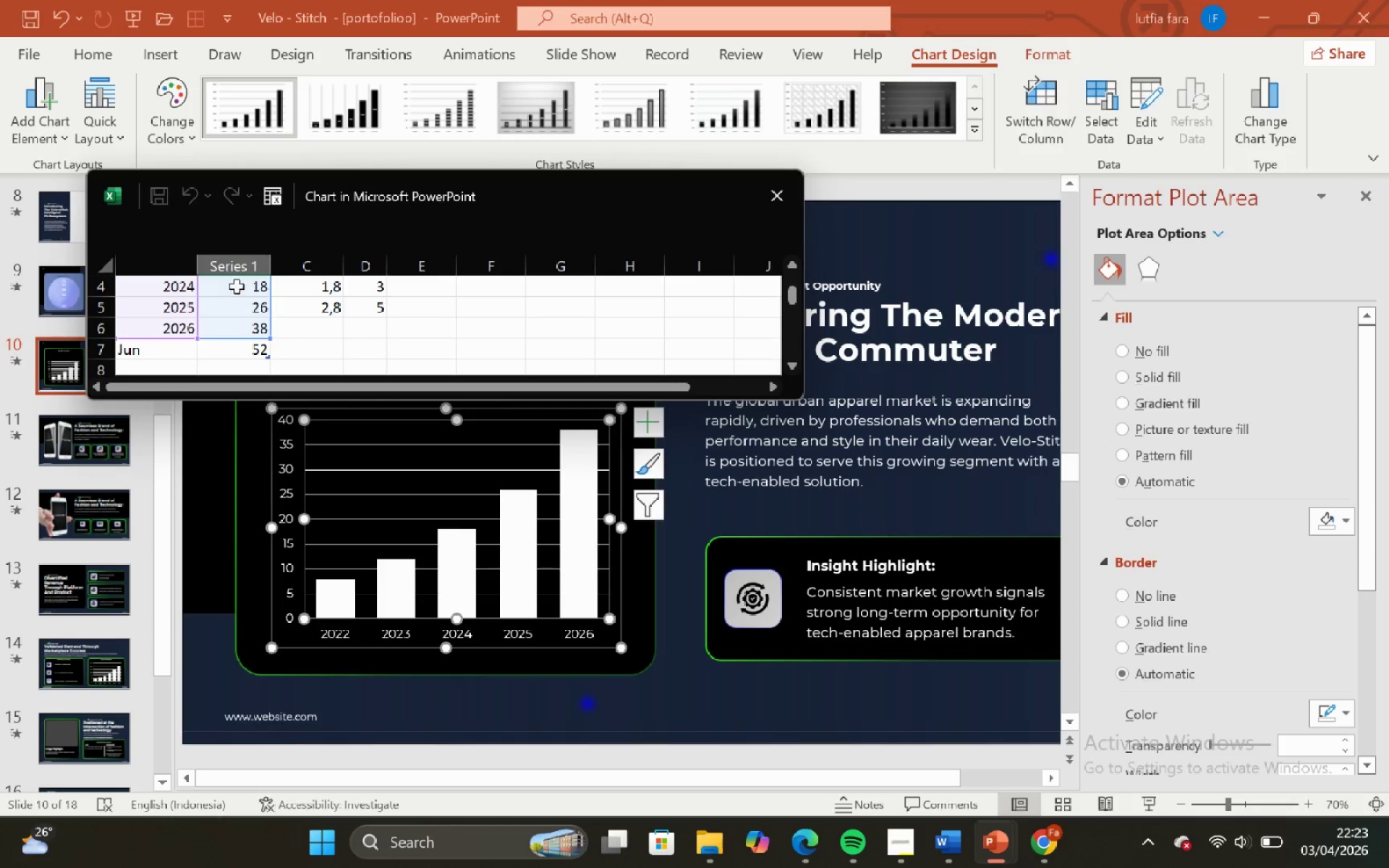 
scroll: coordinate [254, 281], scroll_direction: up, amount: 1.0
 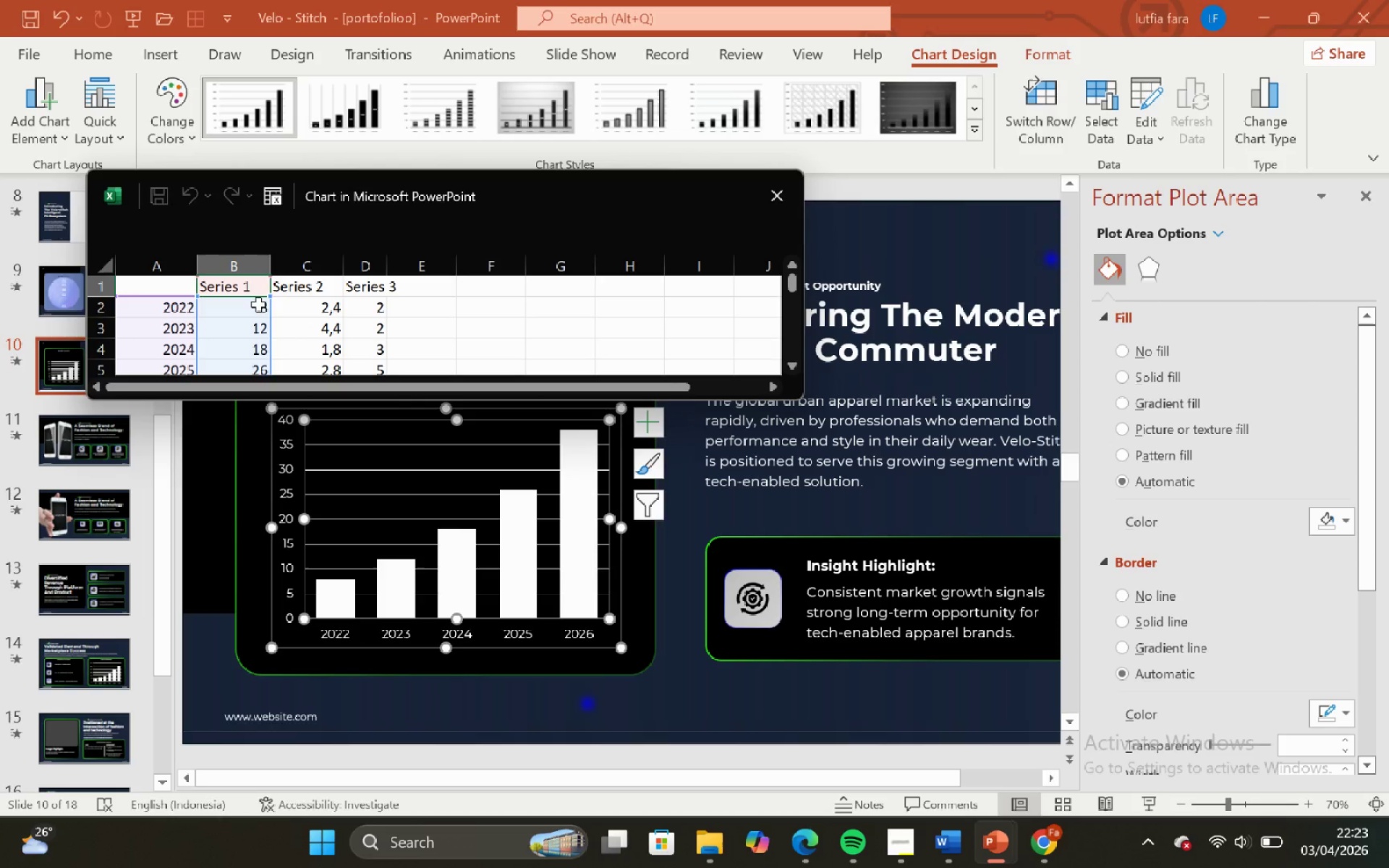 
double_click([258, 305])
 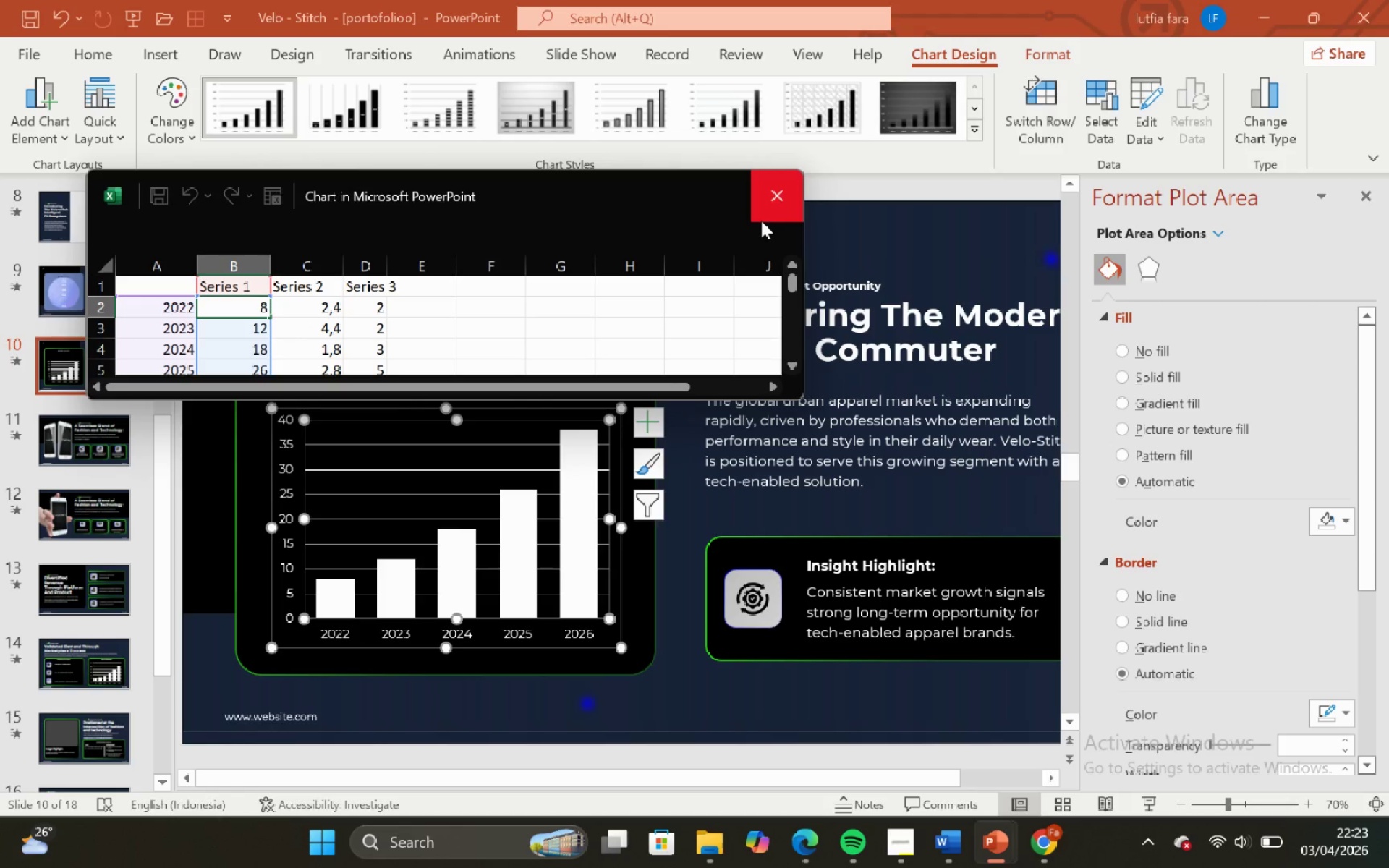 
left_click([761, 219])
 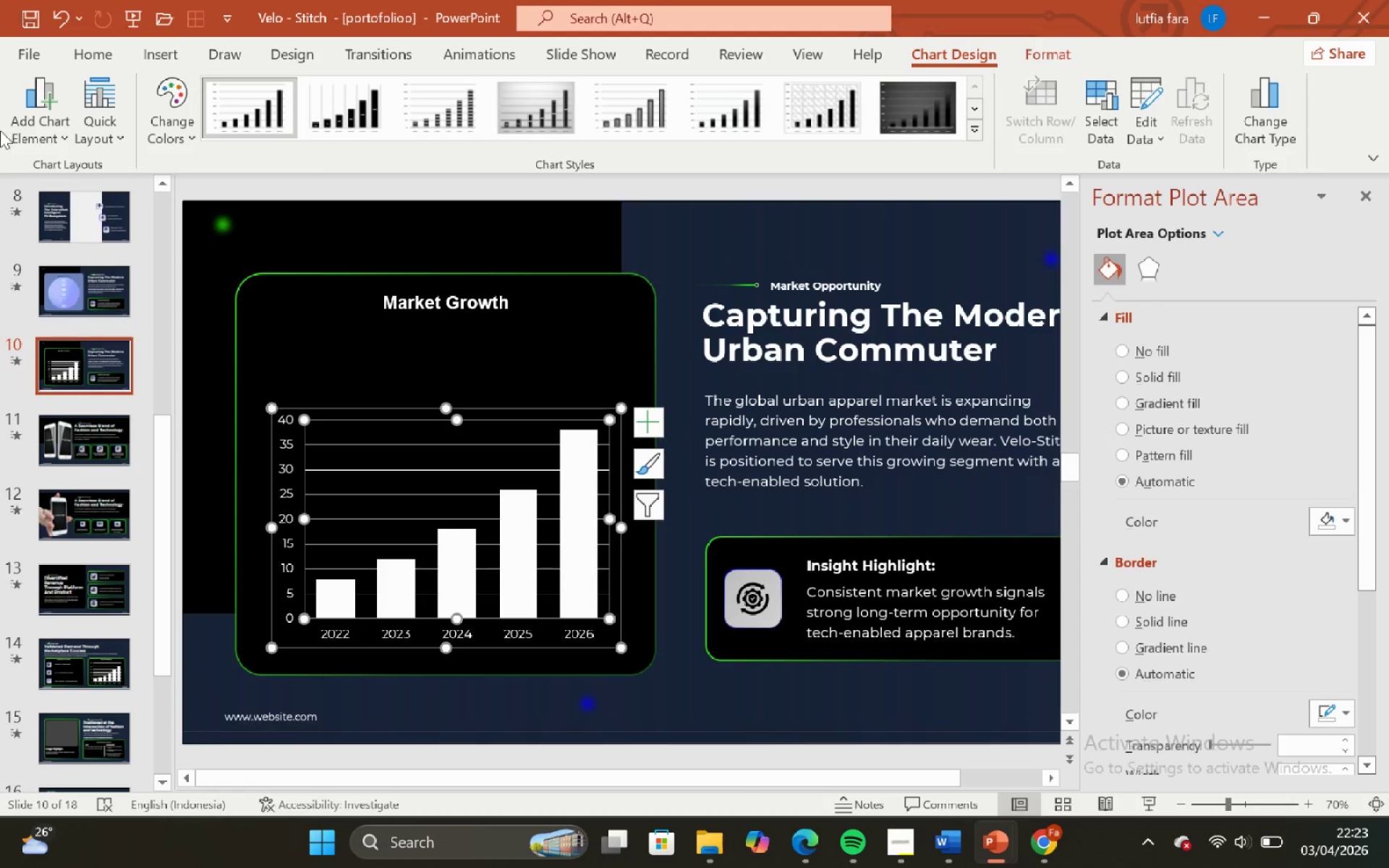 
wait(7.16)
 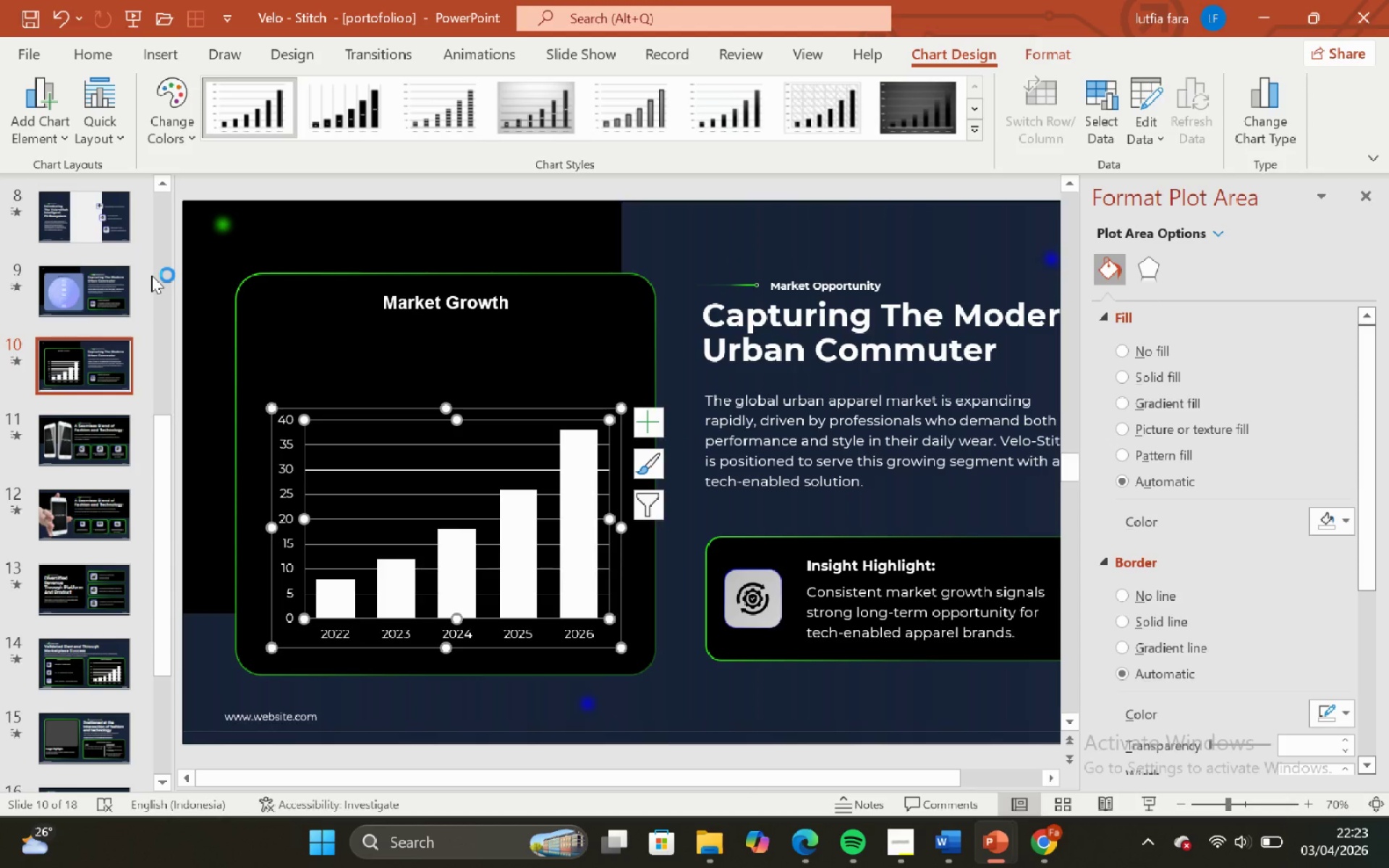 
left_click_drag(start_coordinate=[73, 286], to_coordinate=[85, 284])
 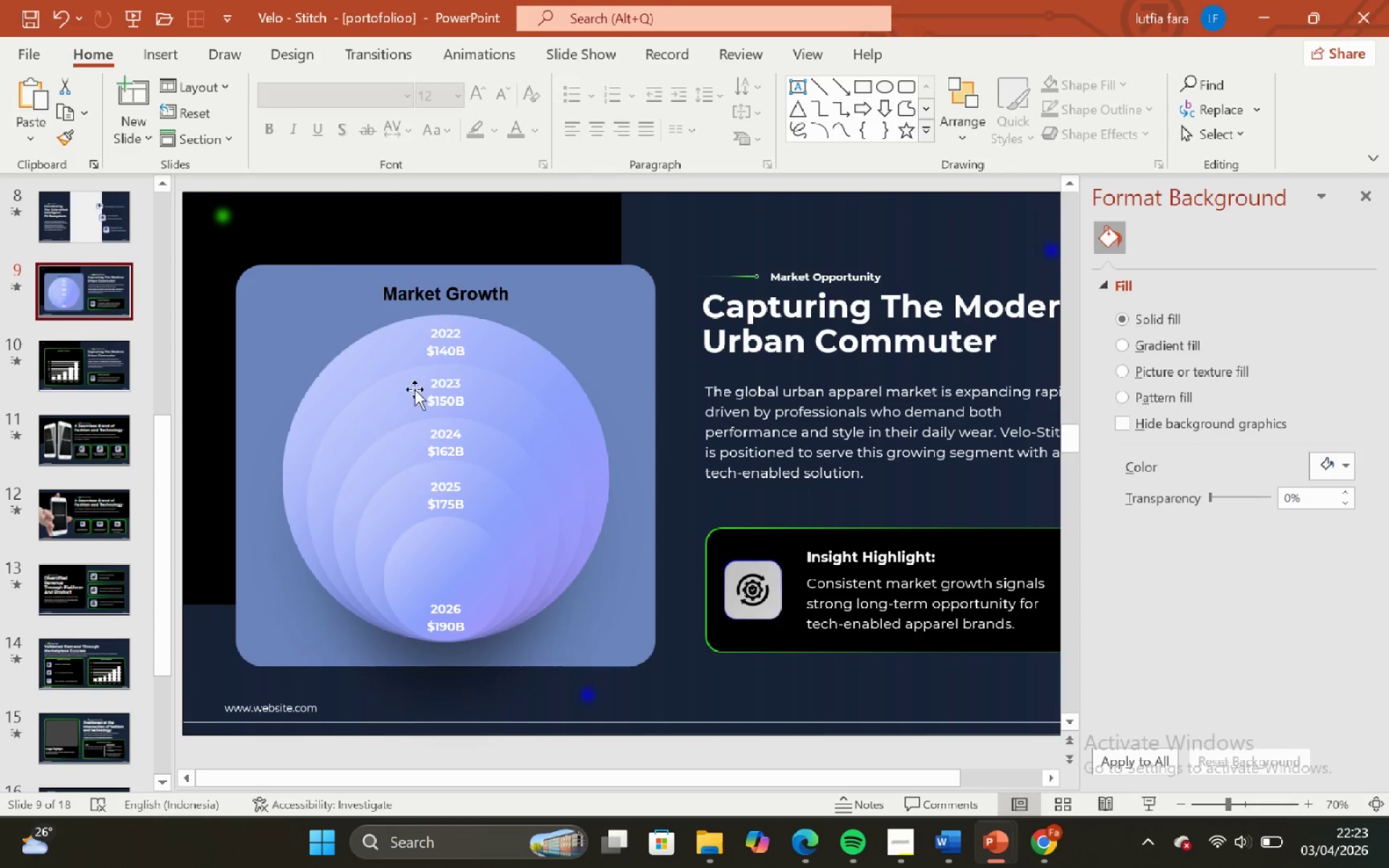 
left_click([462, 348])
 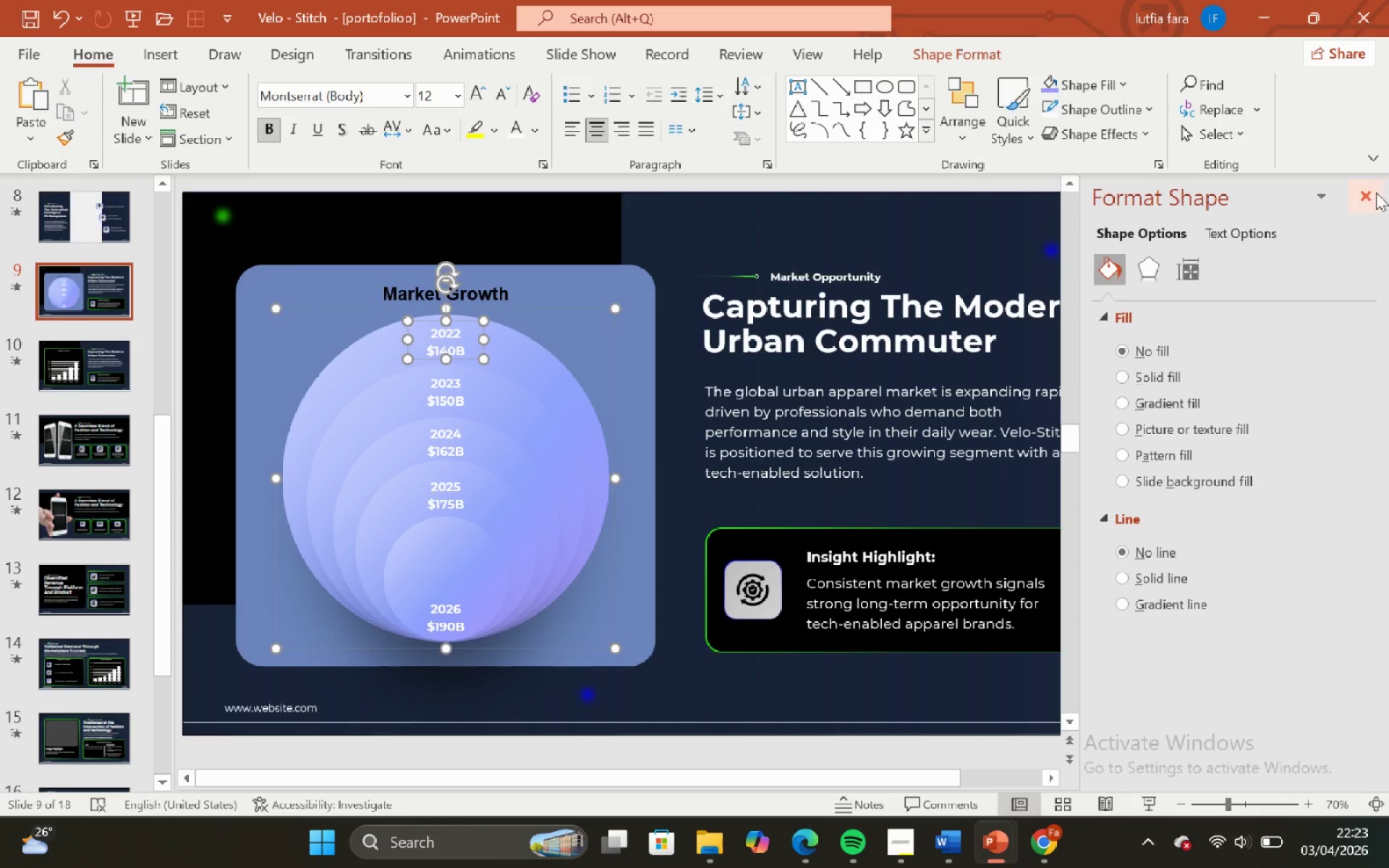 
left_click_drag(start_coordinate=[1372, 200], to_coordinate=[1361, 199])
 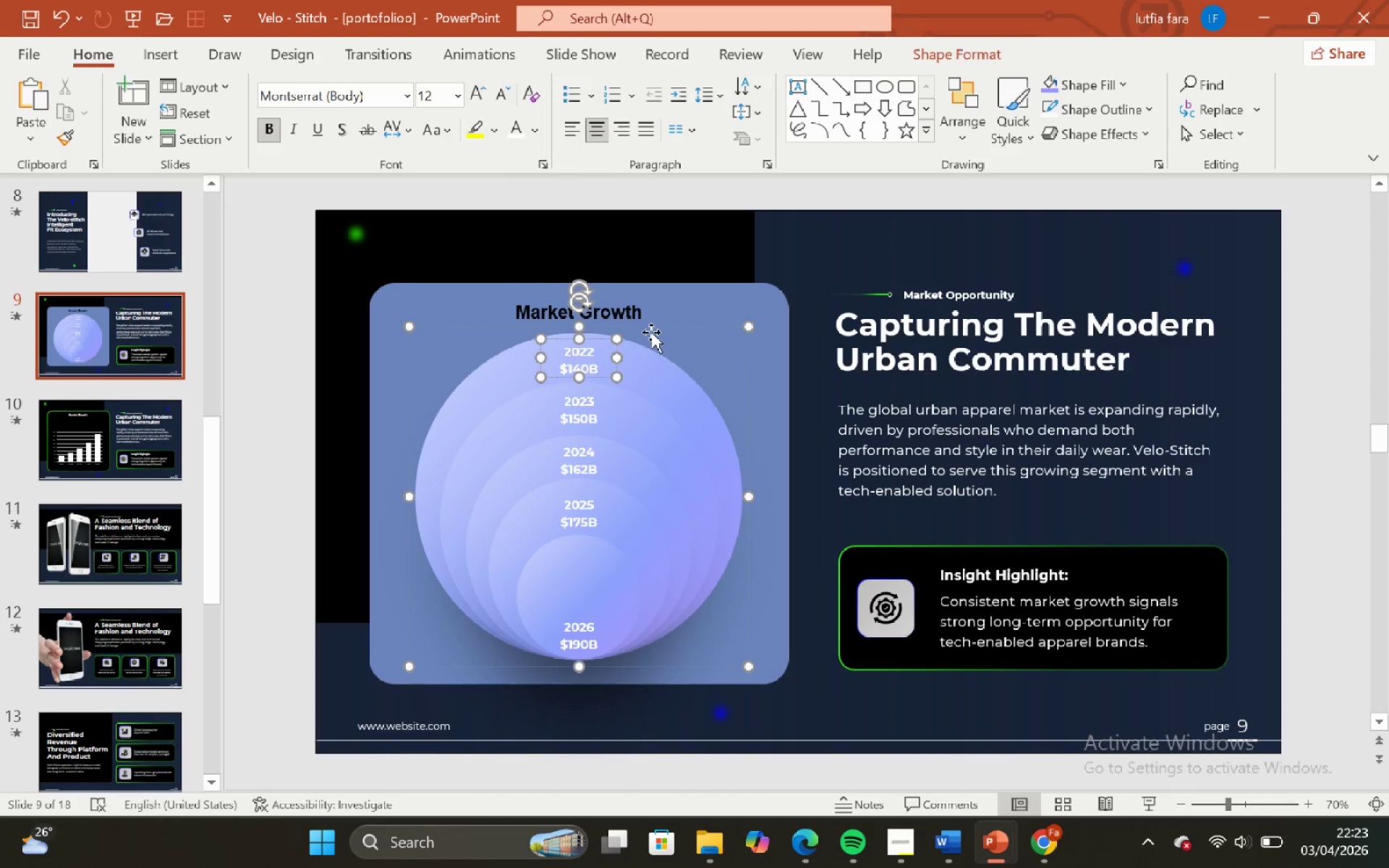 
left_click([651, 328])
 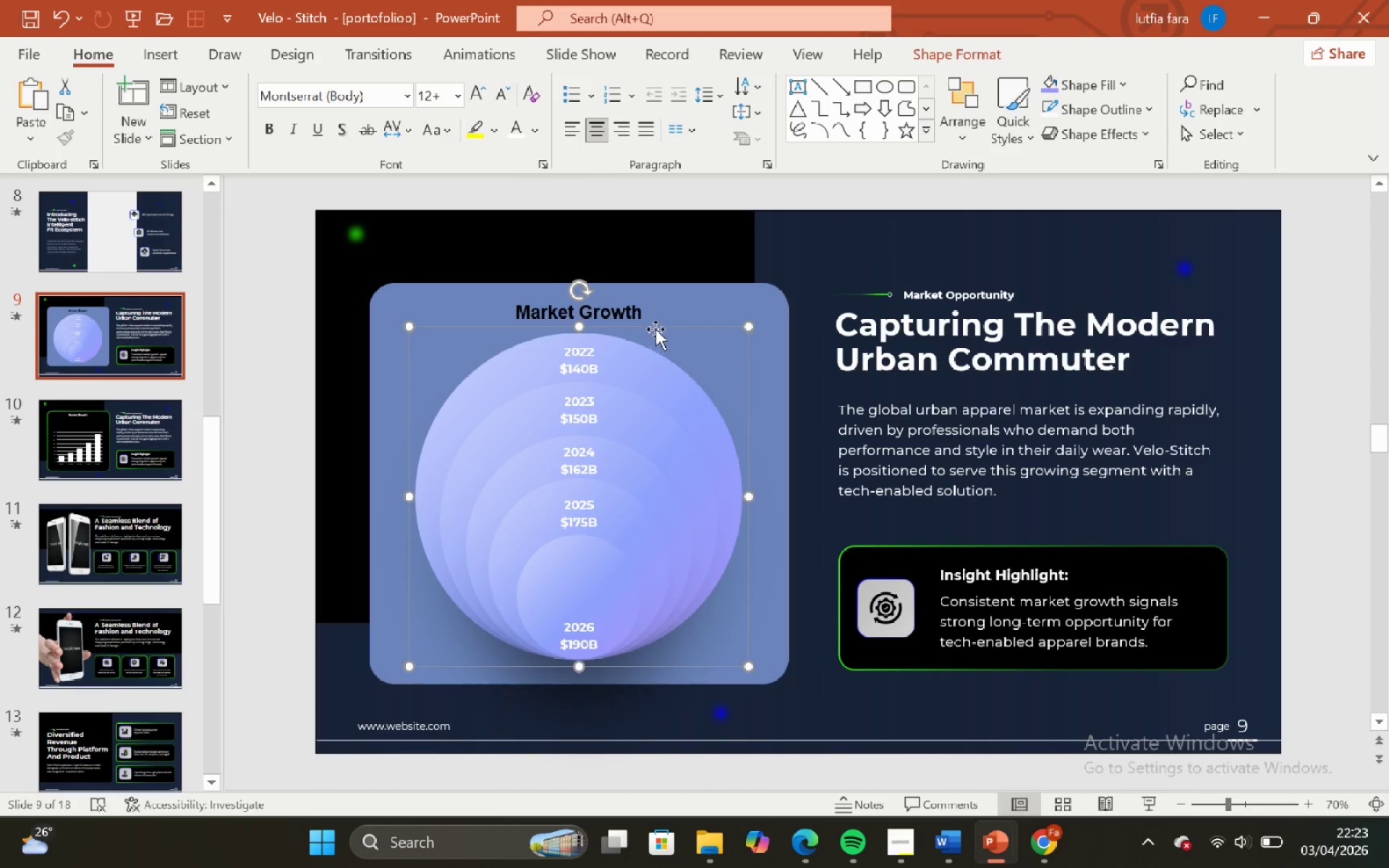 
key(Control+Shift+G)
 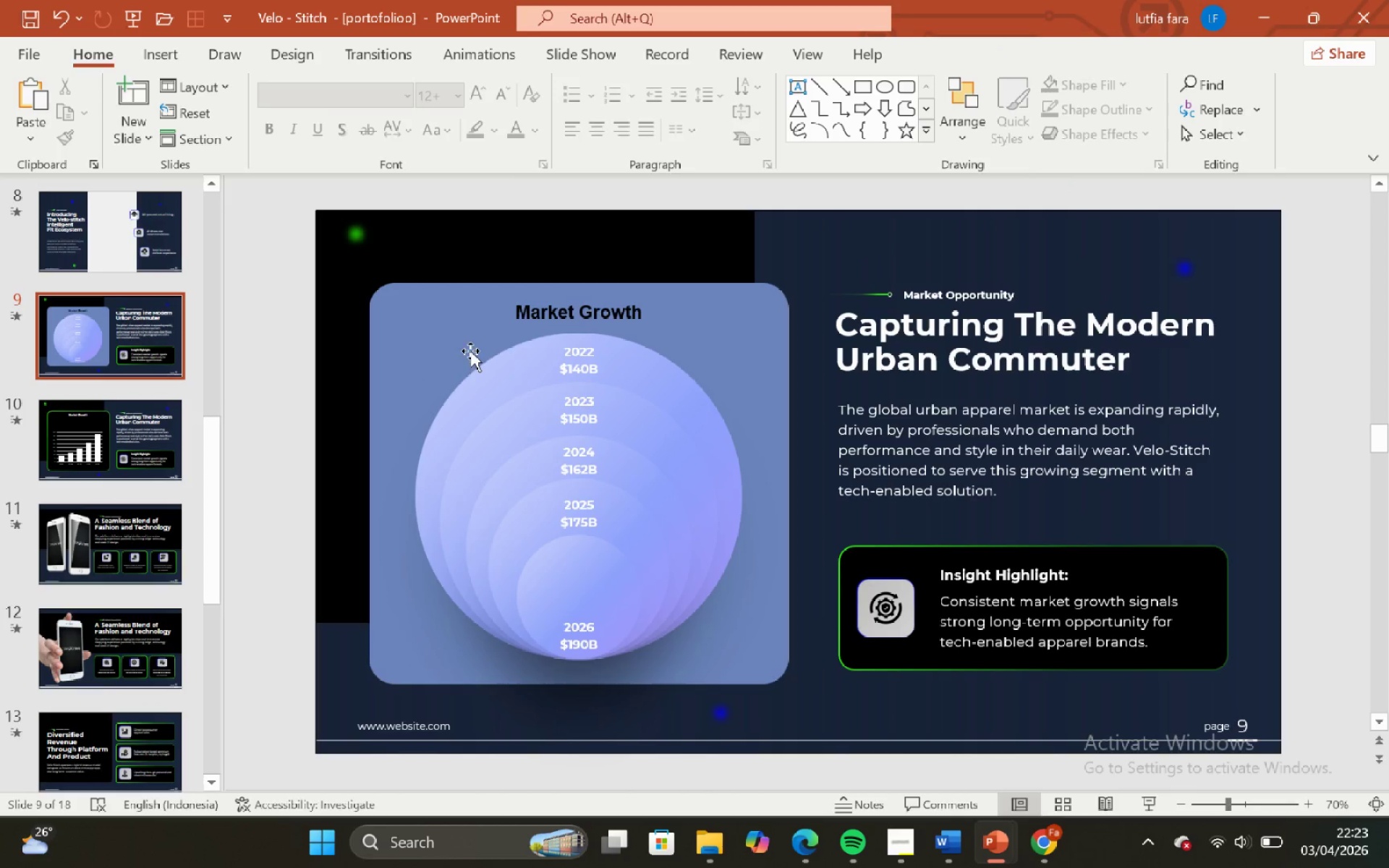 
left_click_drag(start_coordinate=[509, 723], to_coordinate=[619, 305])
 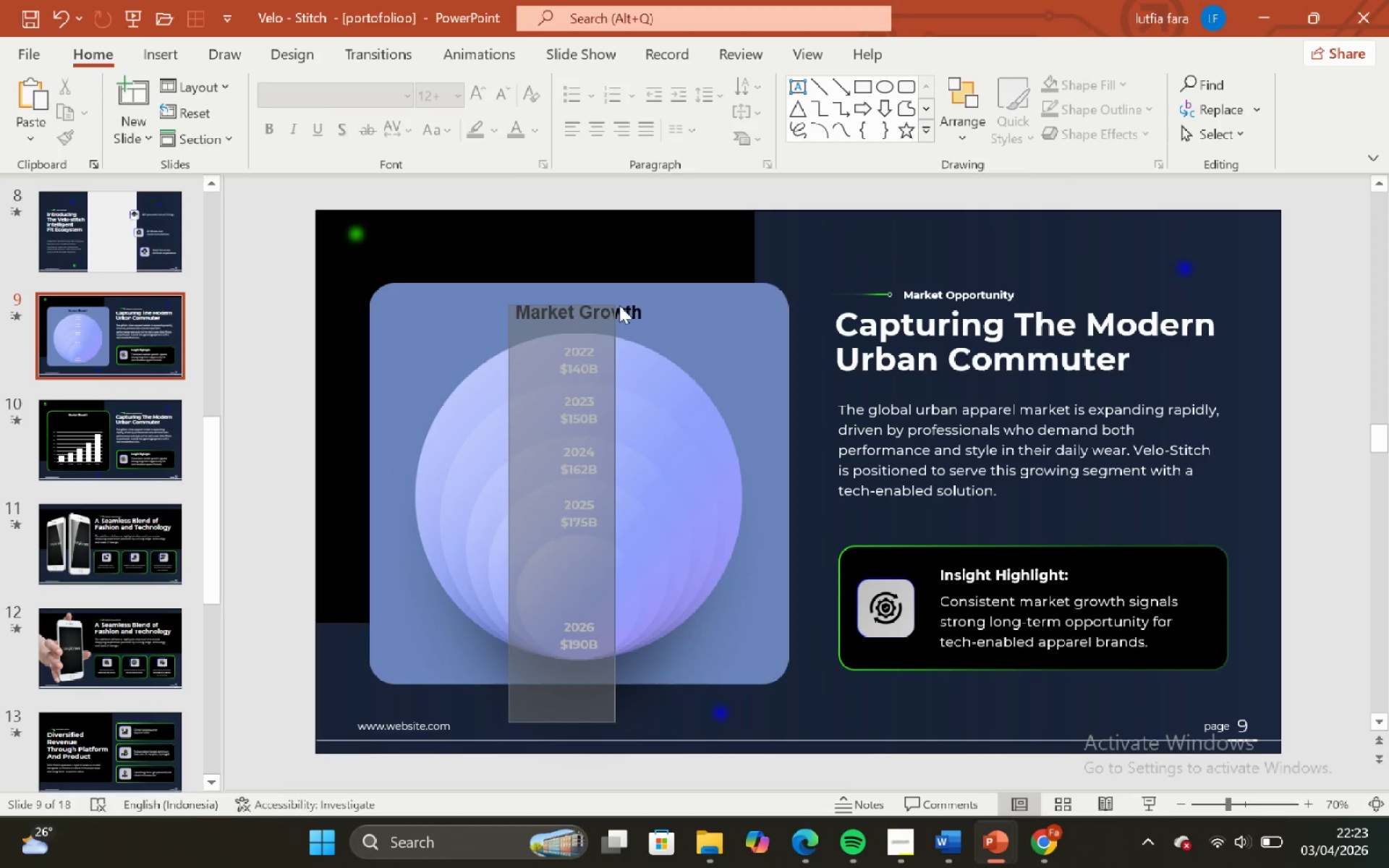 
left_click_drag(start_coordinate=[619, 307], to_coordinate=[625, 312])
 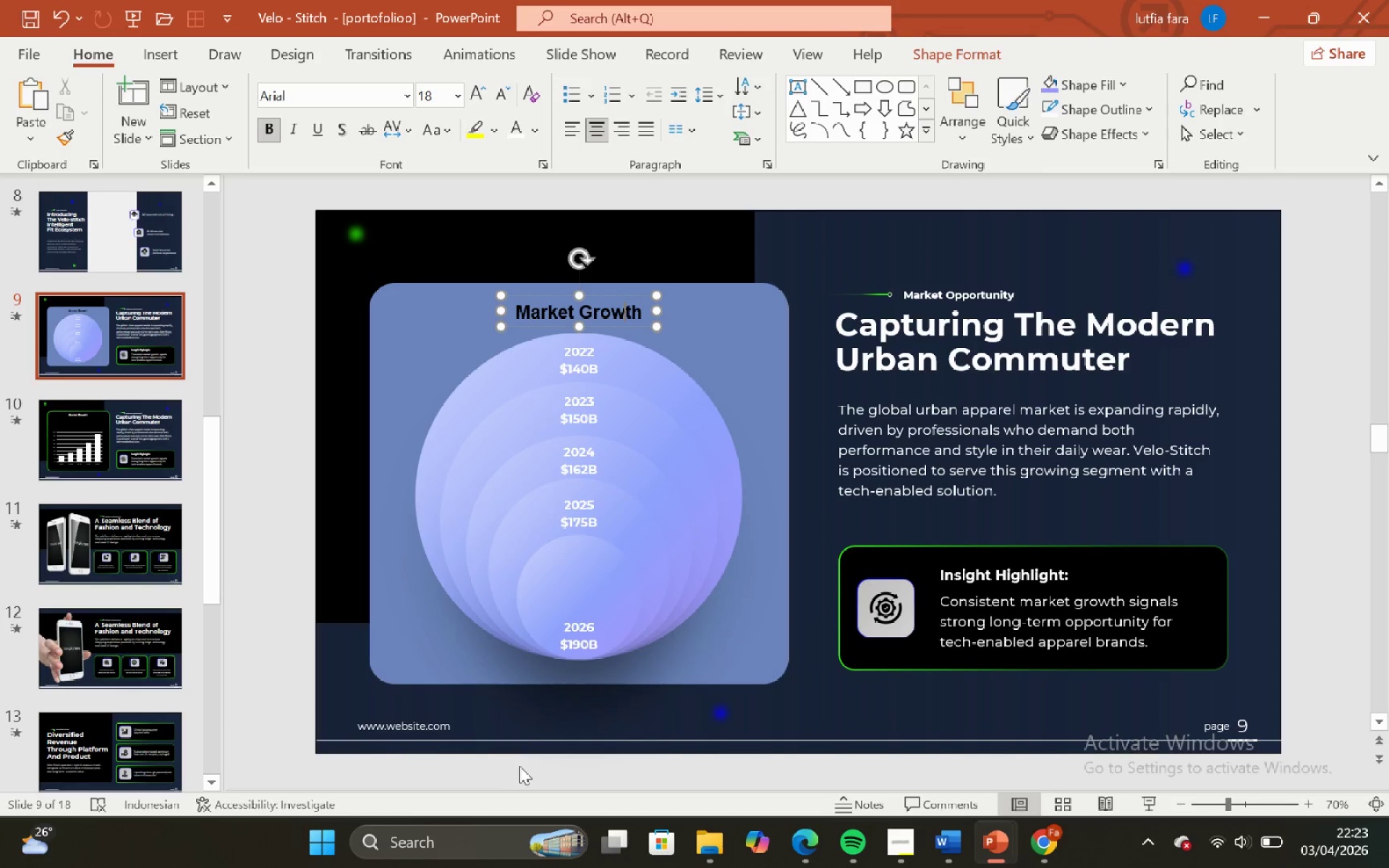 
left_click([533, 724])
 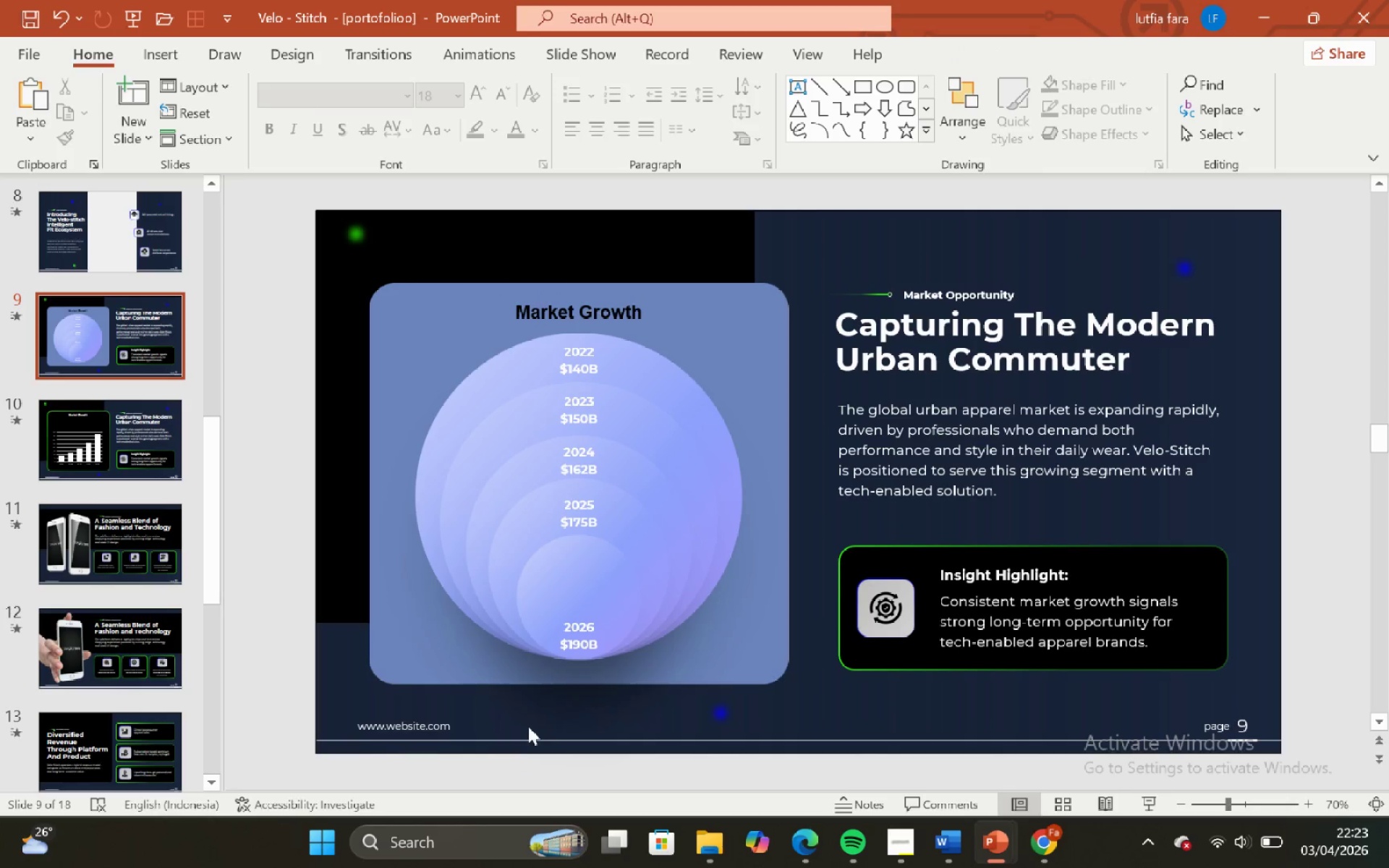 
left_click_drag(start_coordinate=[540, 718], to_coordinate=[627, 326])
 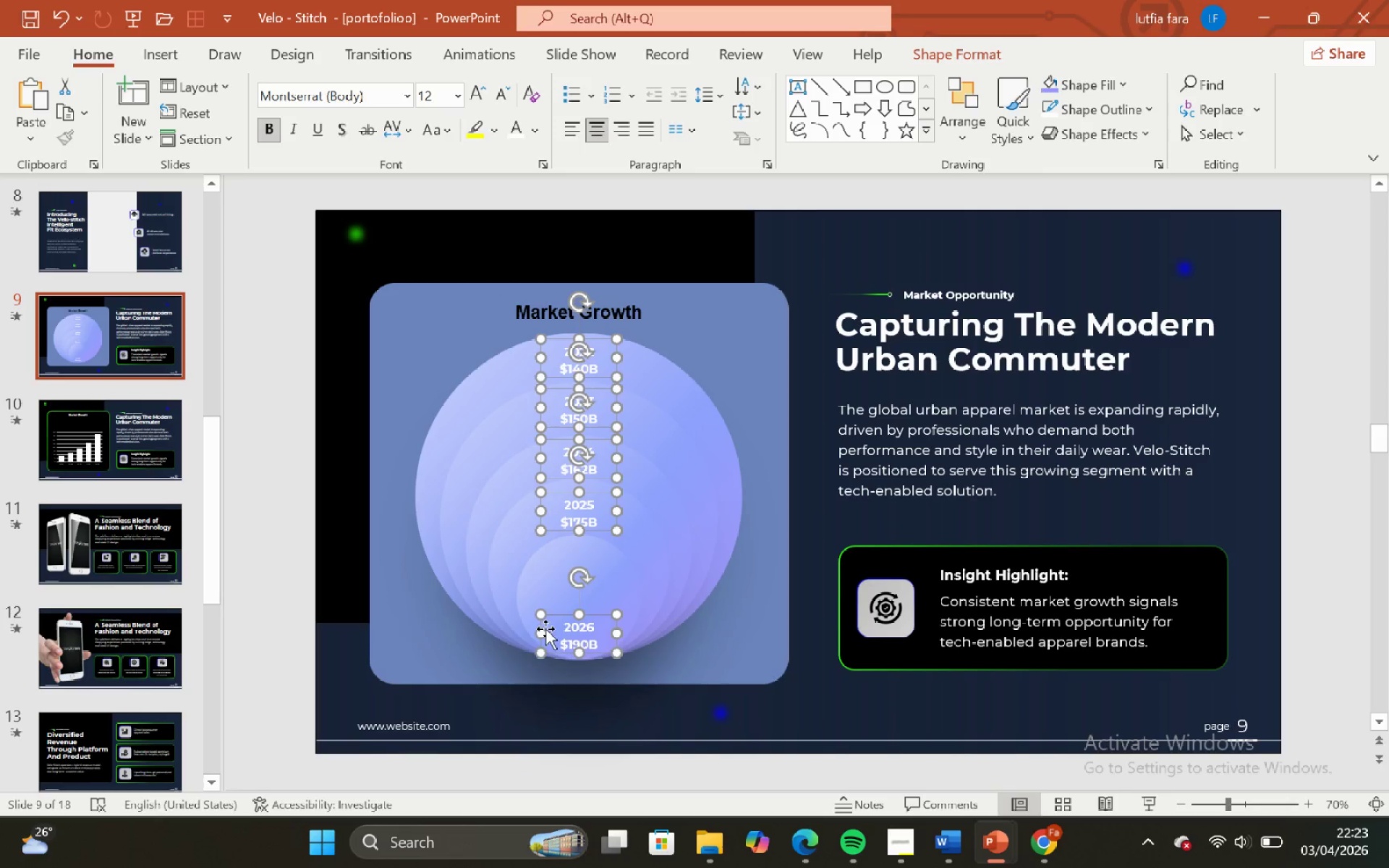 
key(Control+C)
 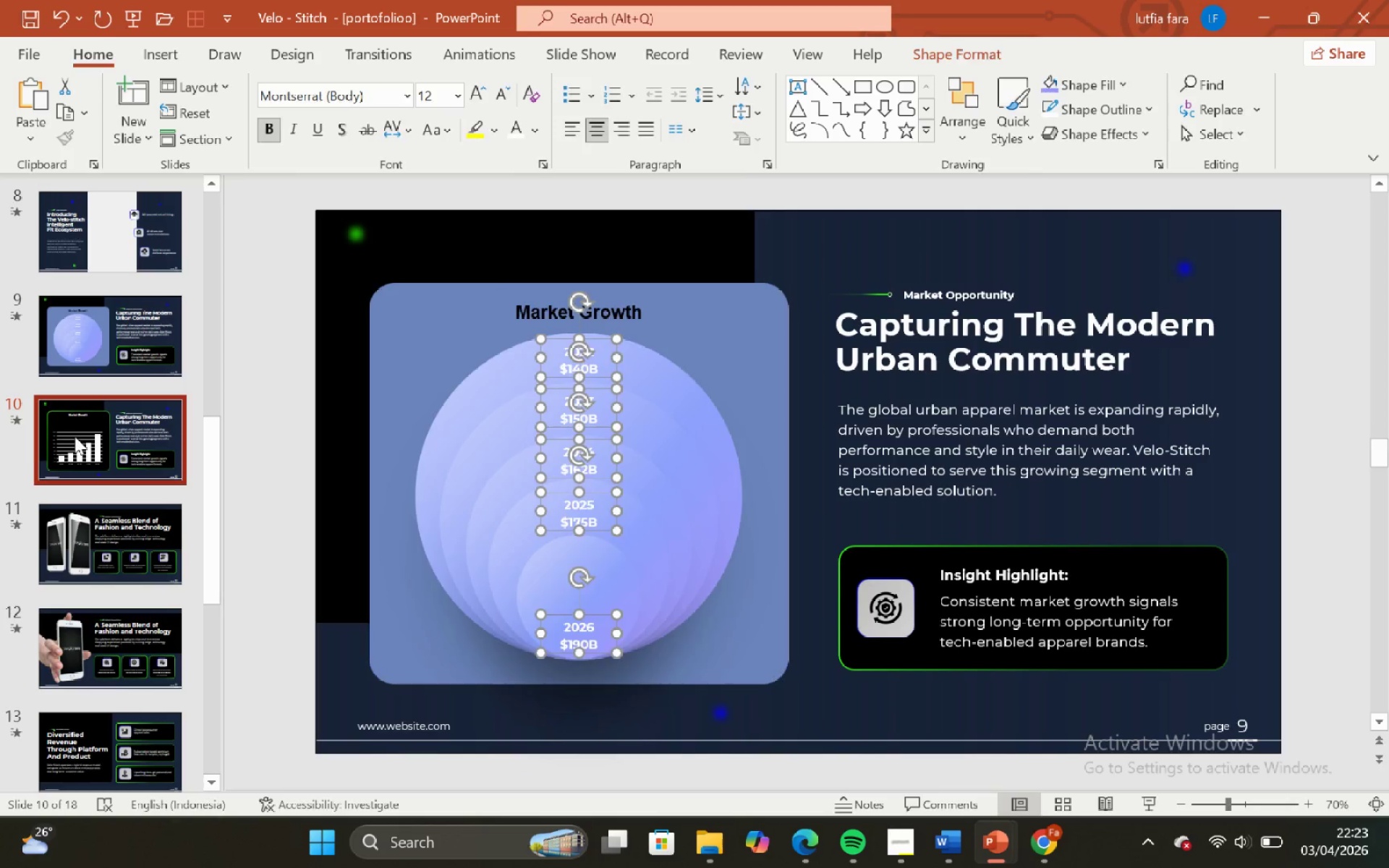 
key(Control+V)
 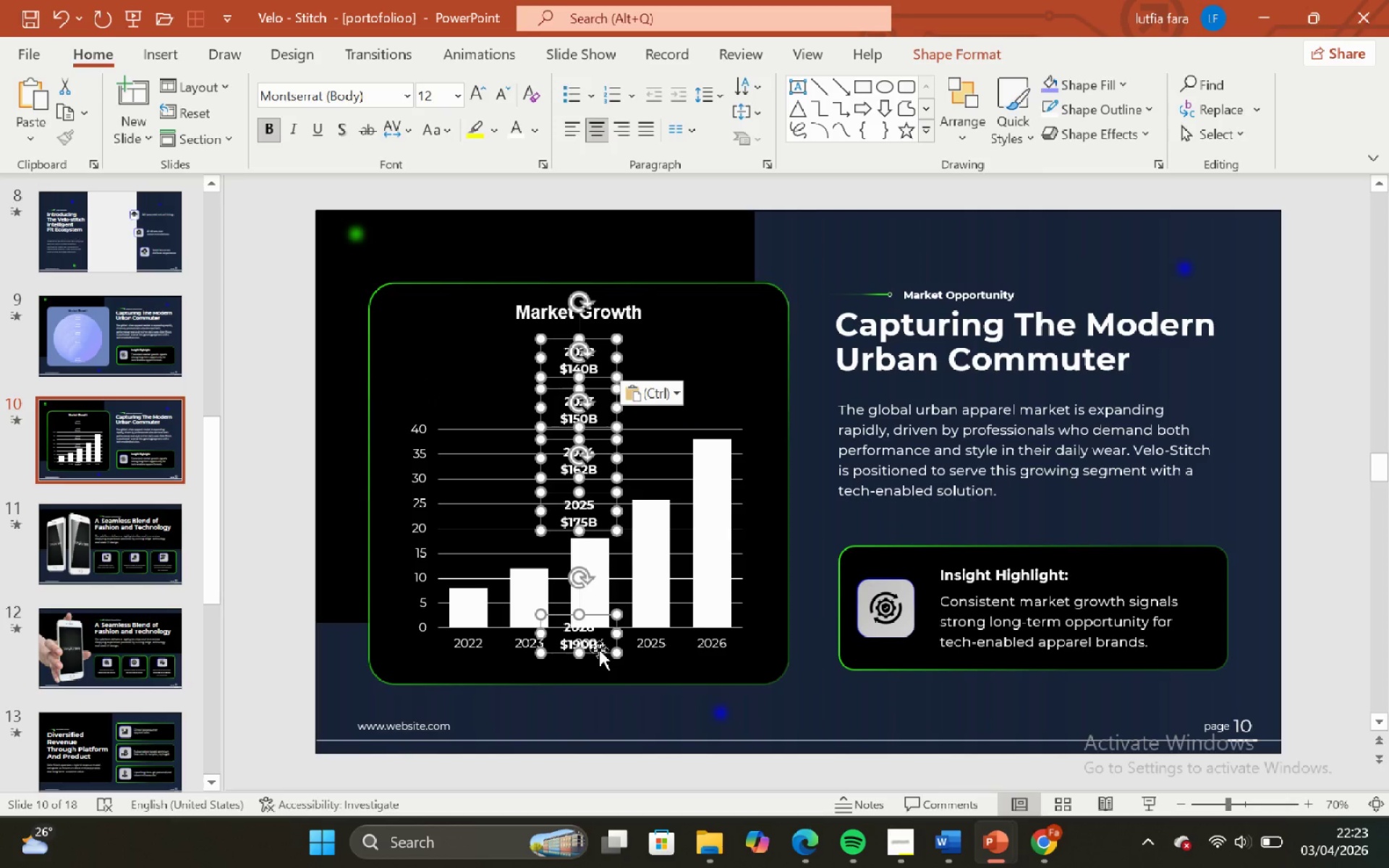 
hold_key(key=ShiftLeft, duration=1.91)
left_click_drag(start_coordinate=[546, 638], to_coordinate=[255, 616])
 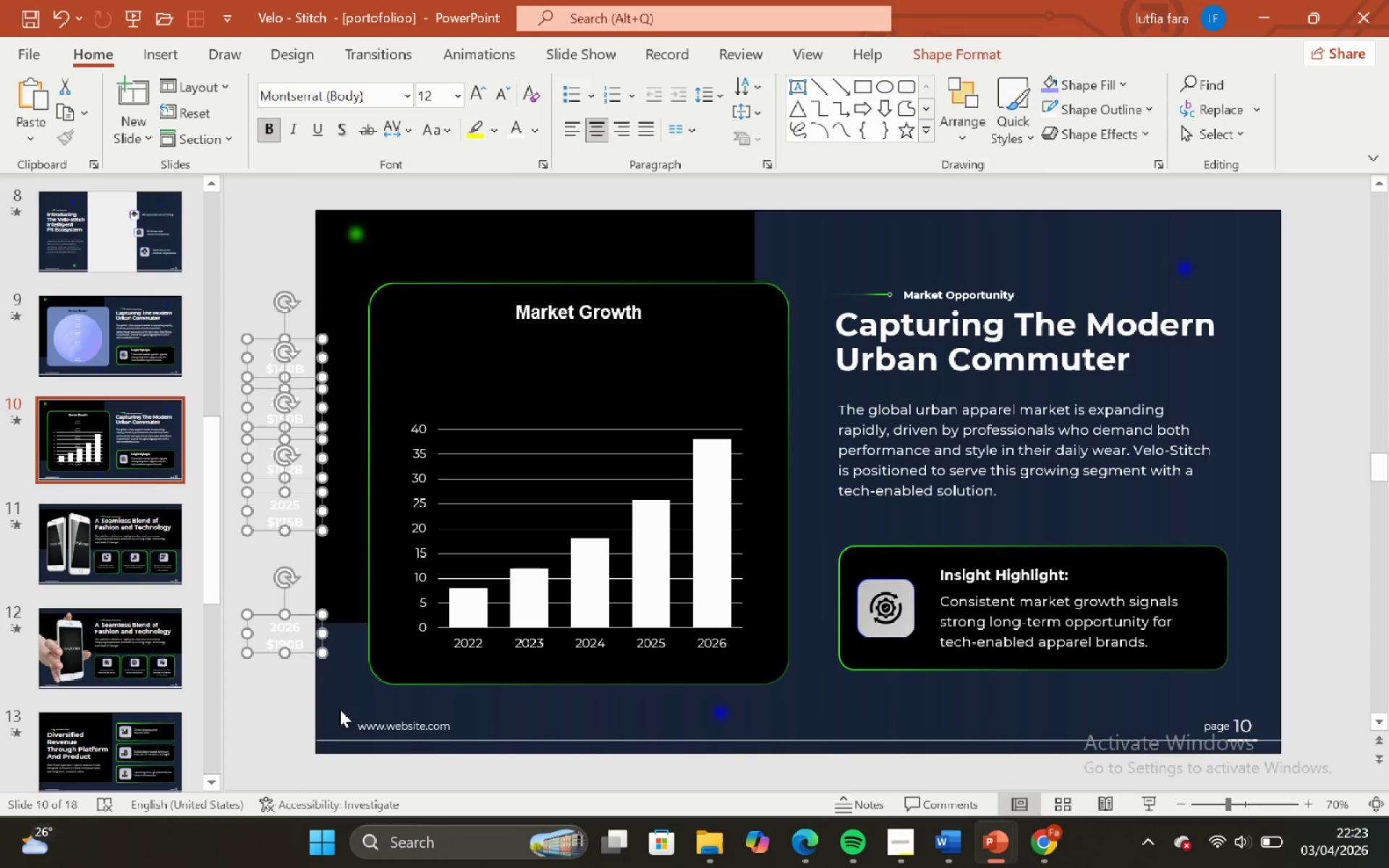 
left_click_drag(start_coordinate=[339, 709], to_coordinate=[339, 705])
 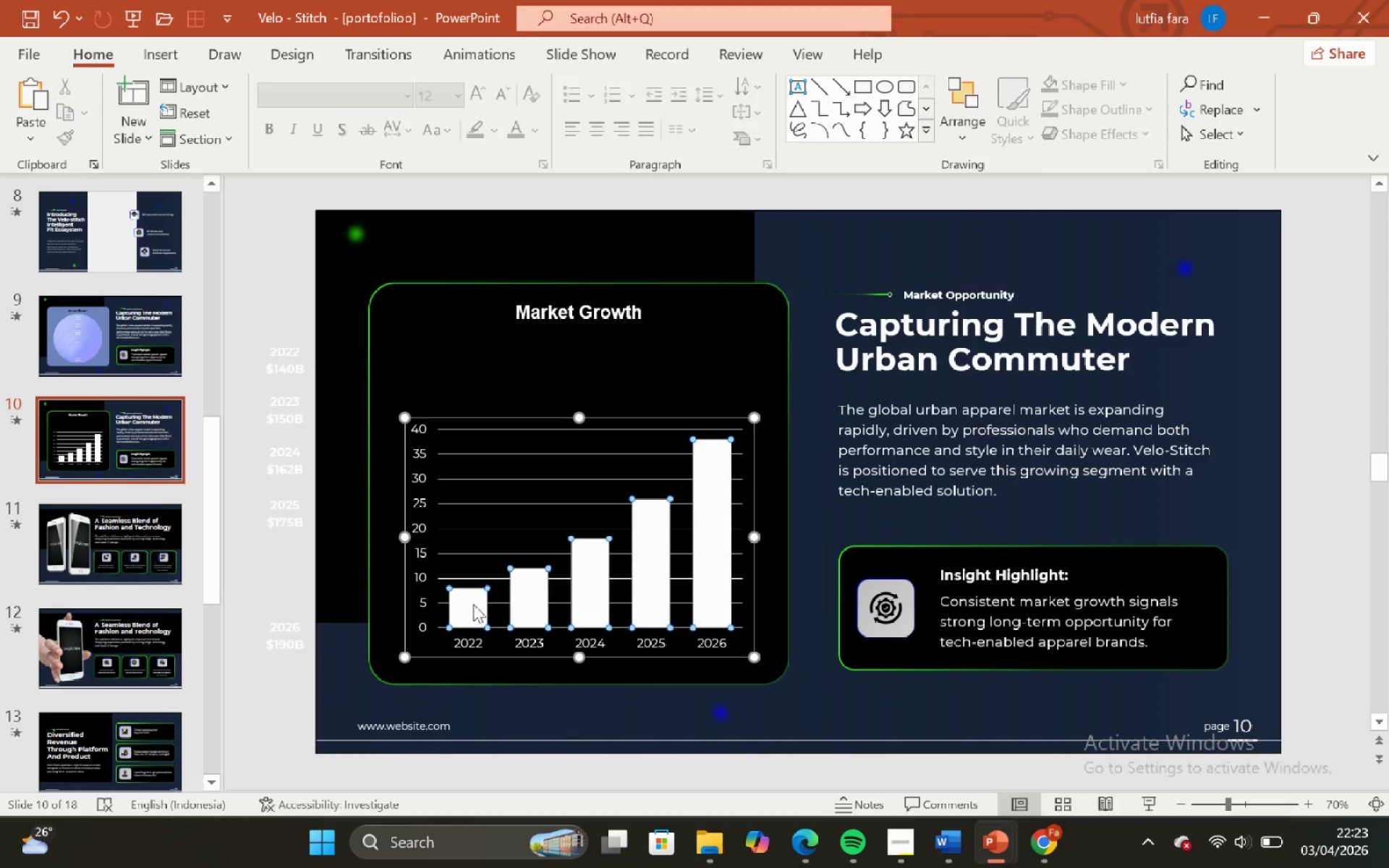 
right_click([473, 596])
 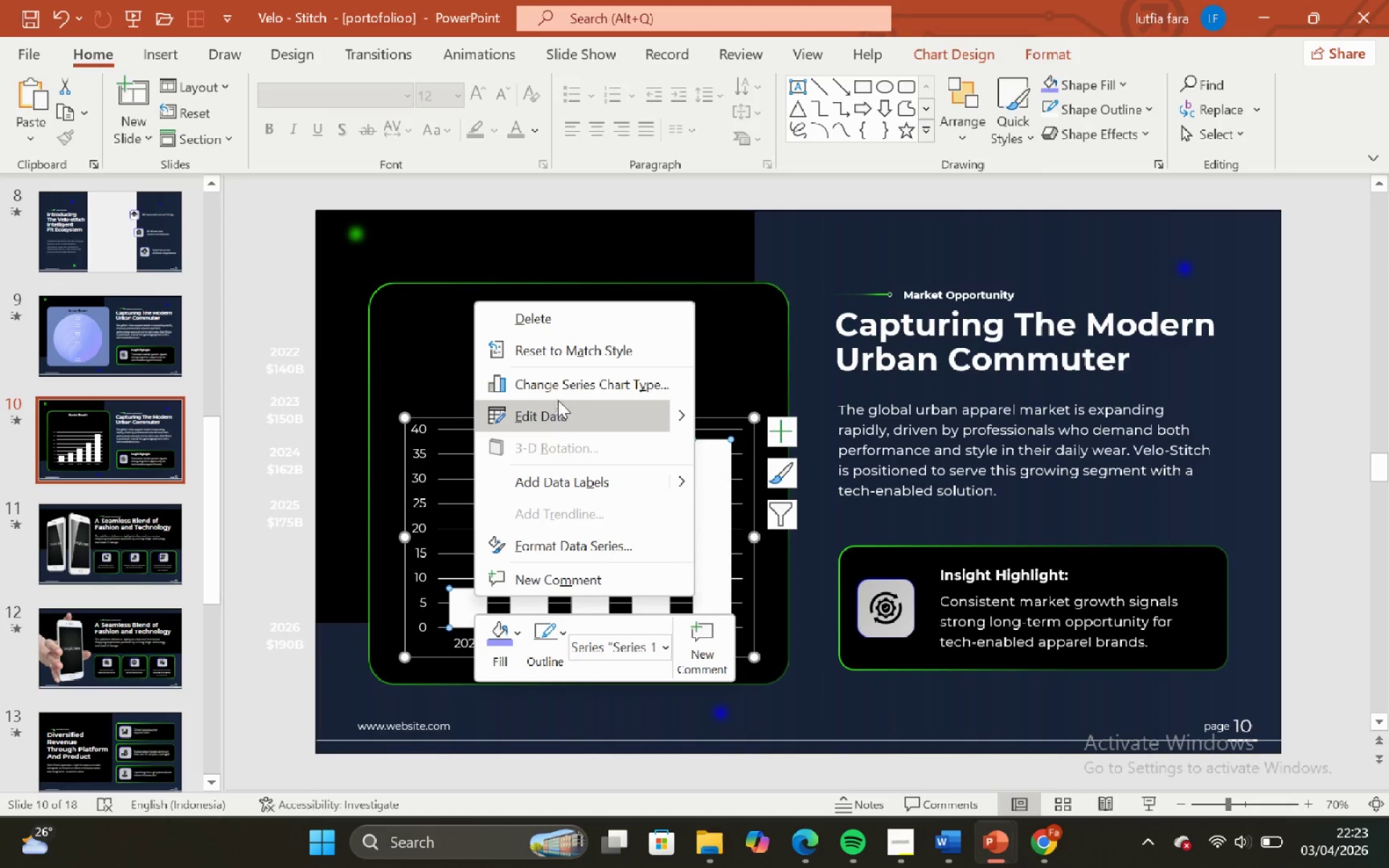 
left_click_drag(start_coordinate=[562, 414], to_coordinate=[560, 410])
 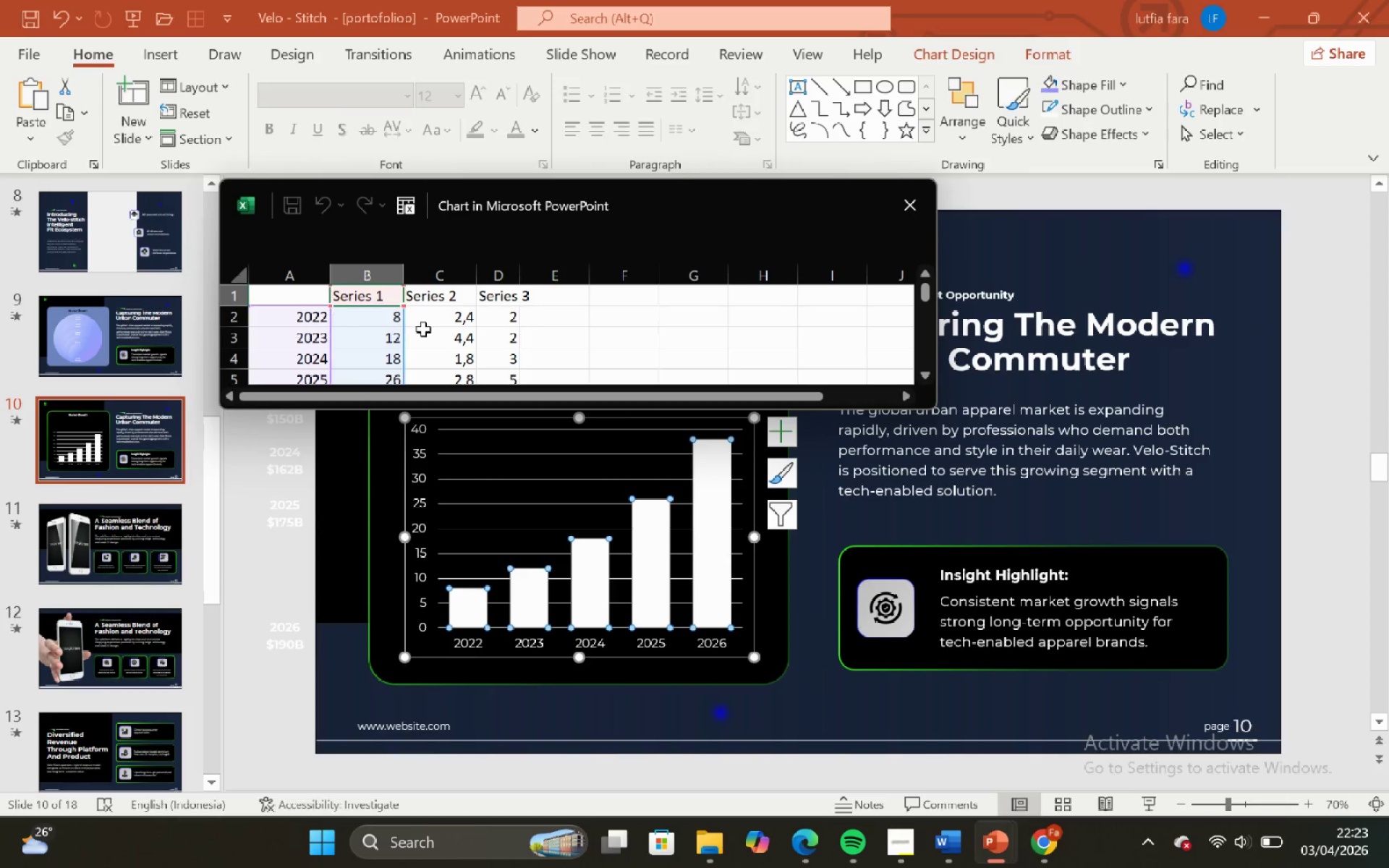 
left_click_drag(start_coordinate=[637, 197], to_coordinate=[908, 192])
 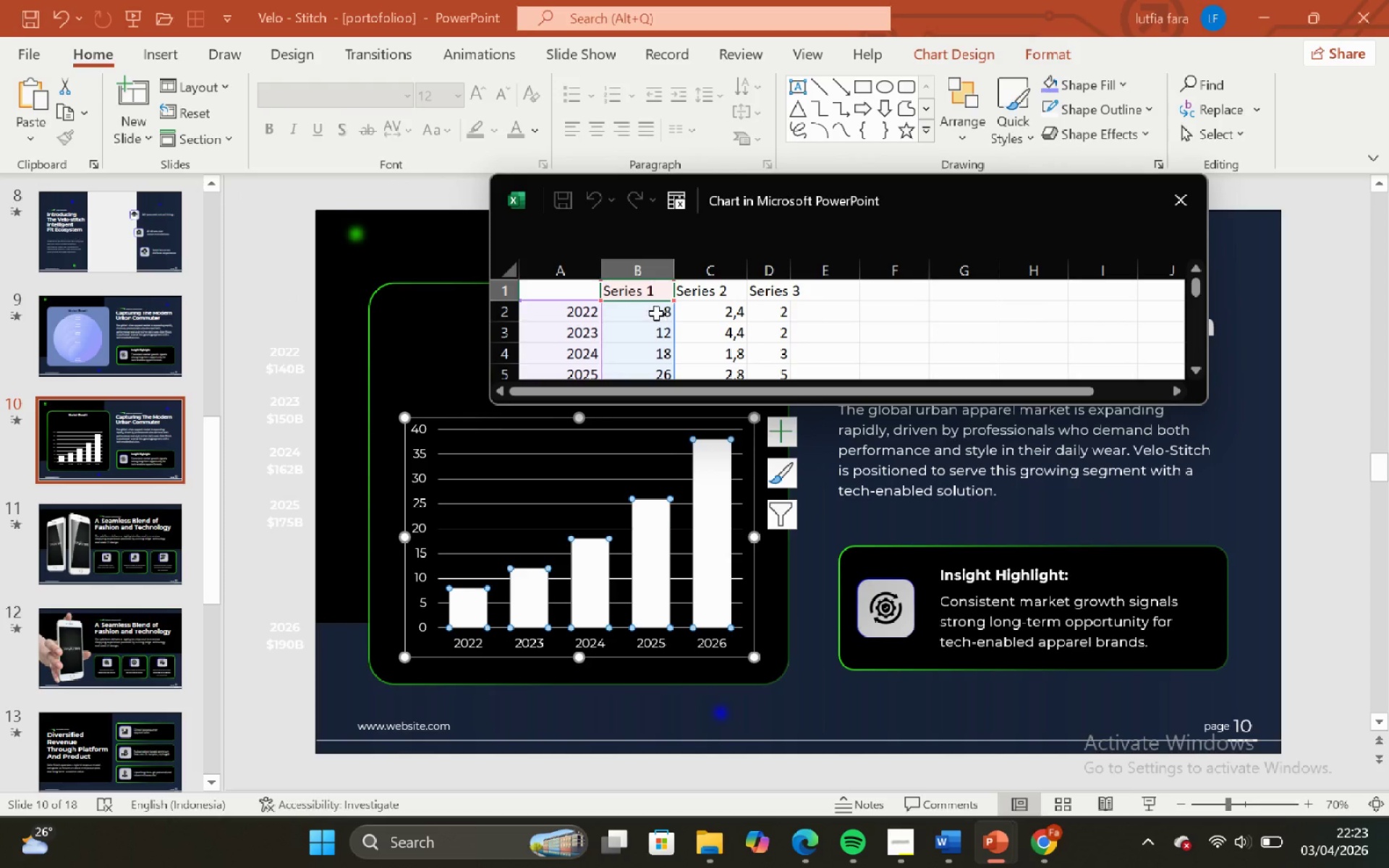 
left_click([656, 313])
 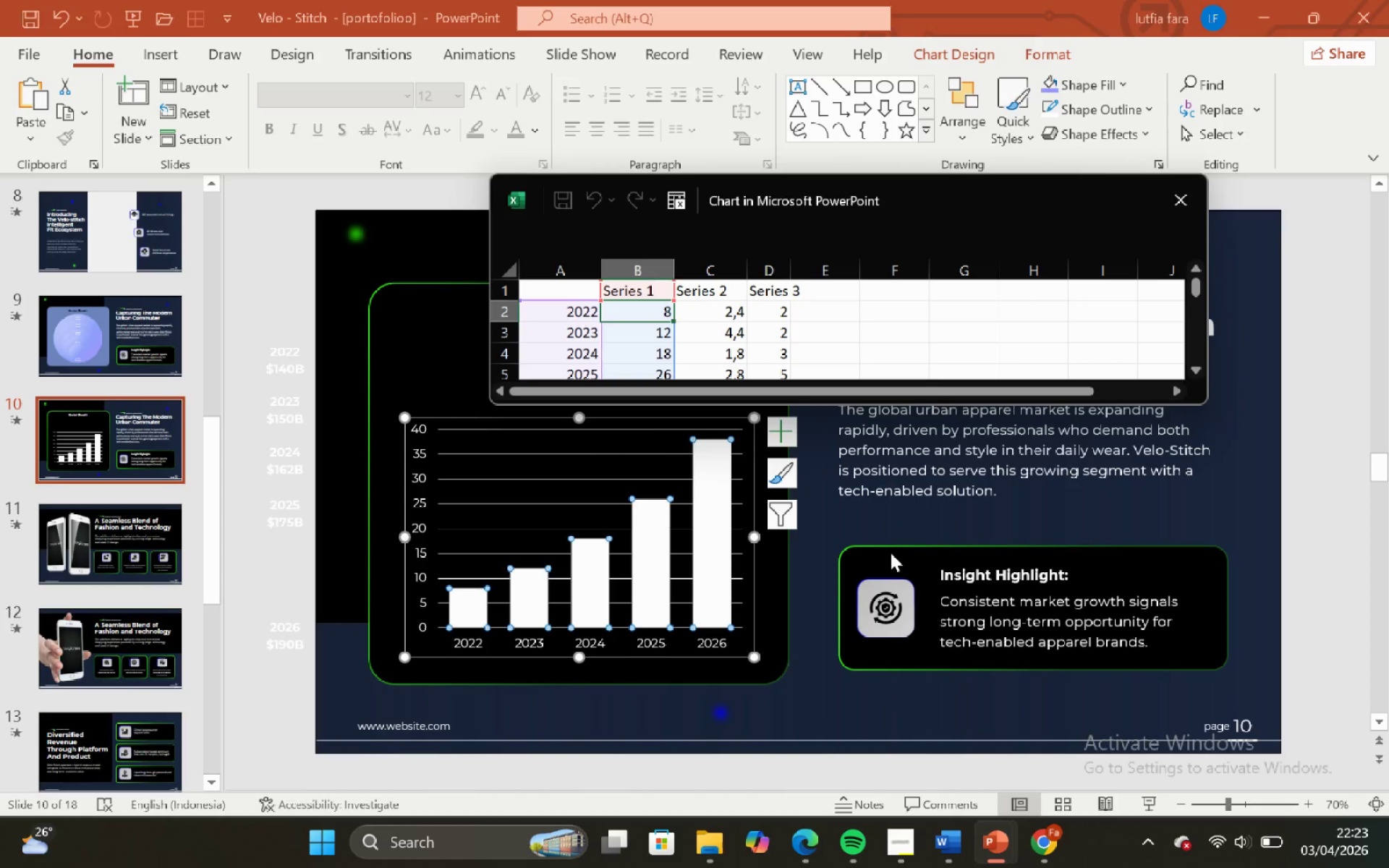 
key(Backspace)
type(140)
 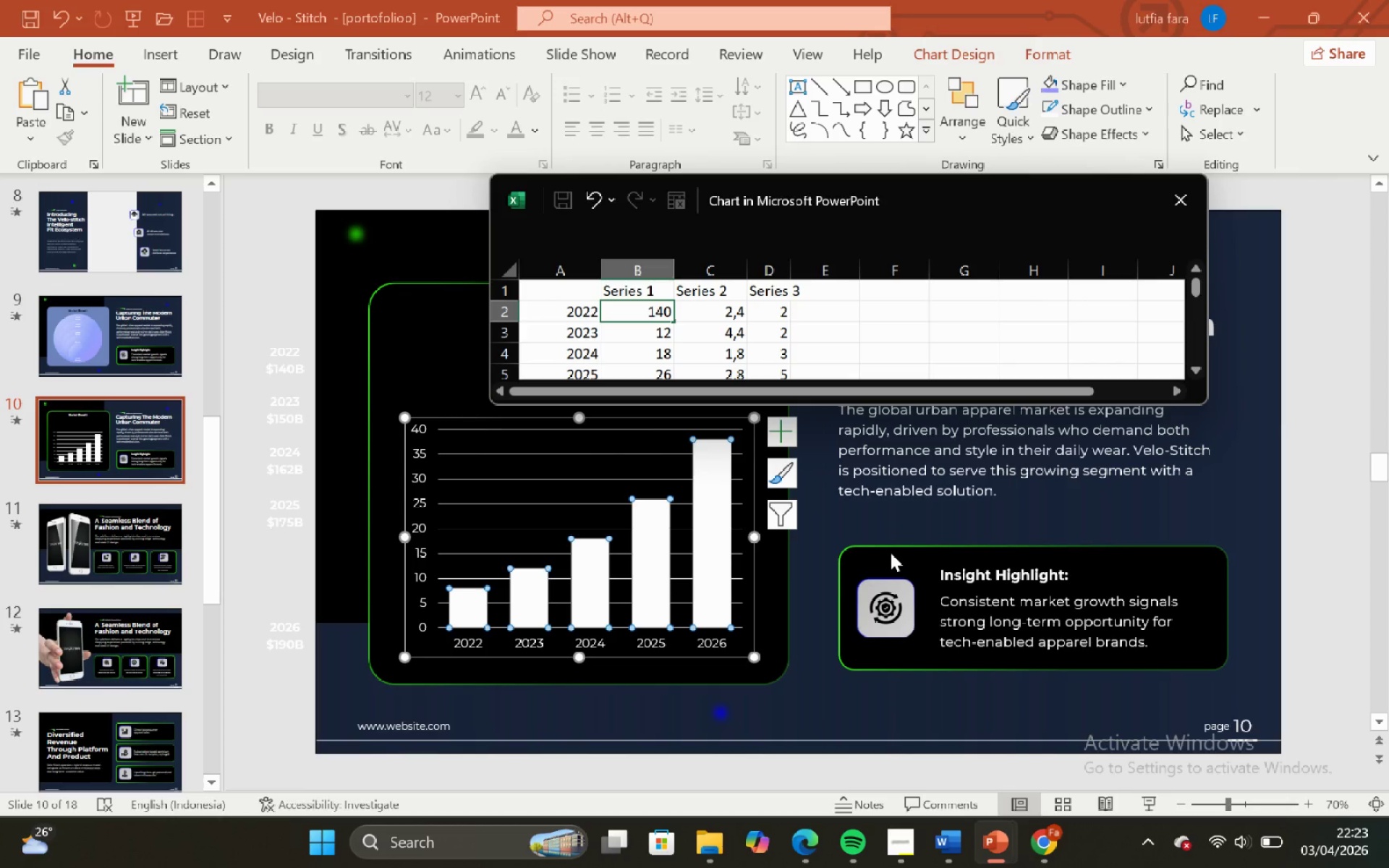 
key(ArrowDown)
 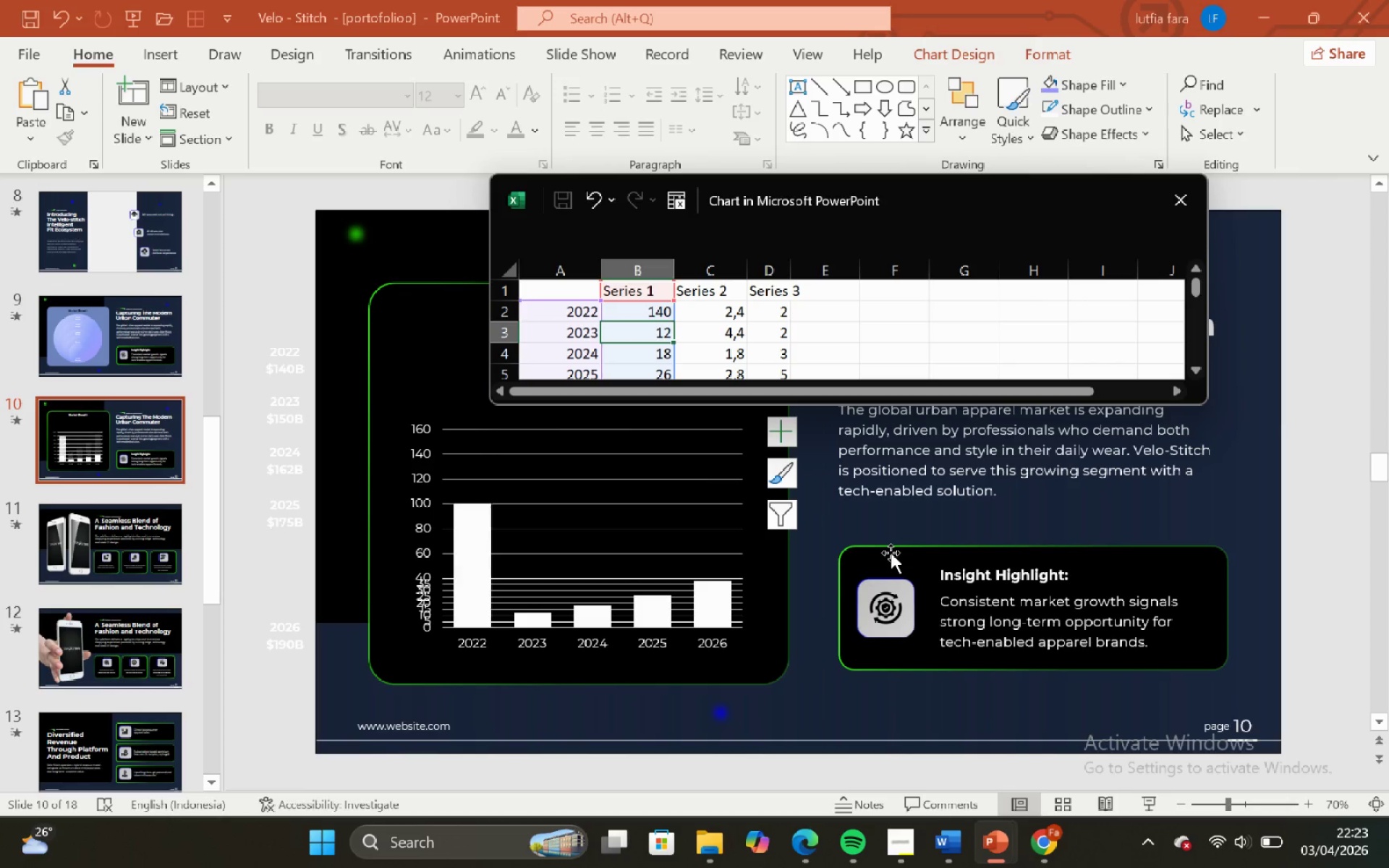 
key(Backspace)
type(150)
 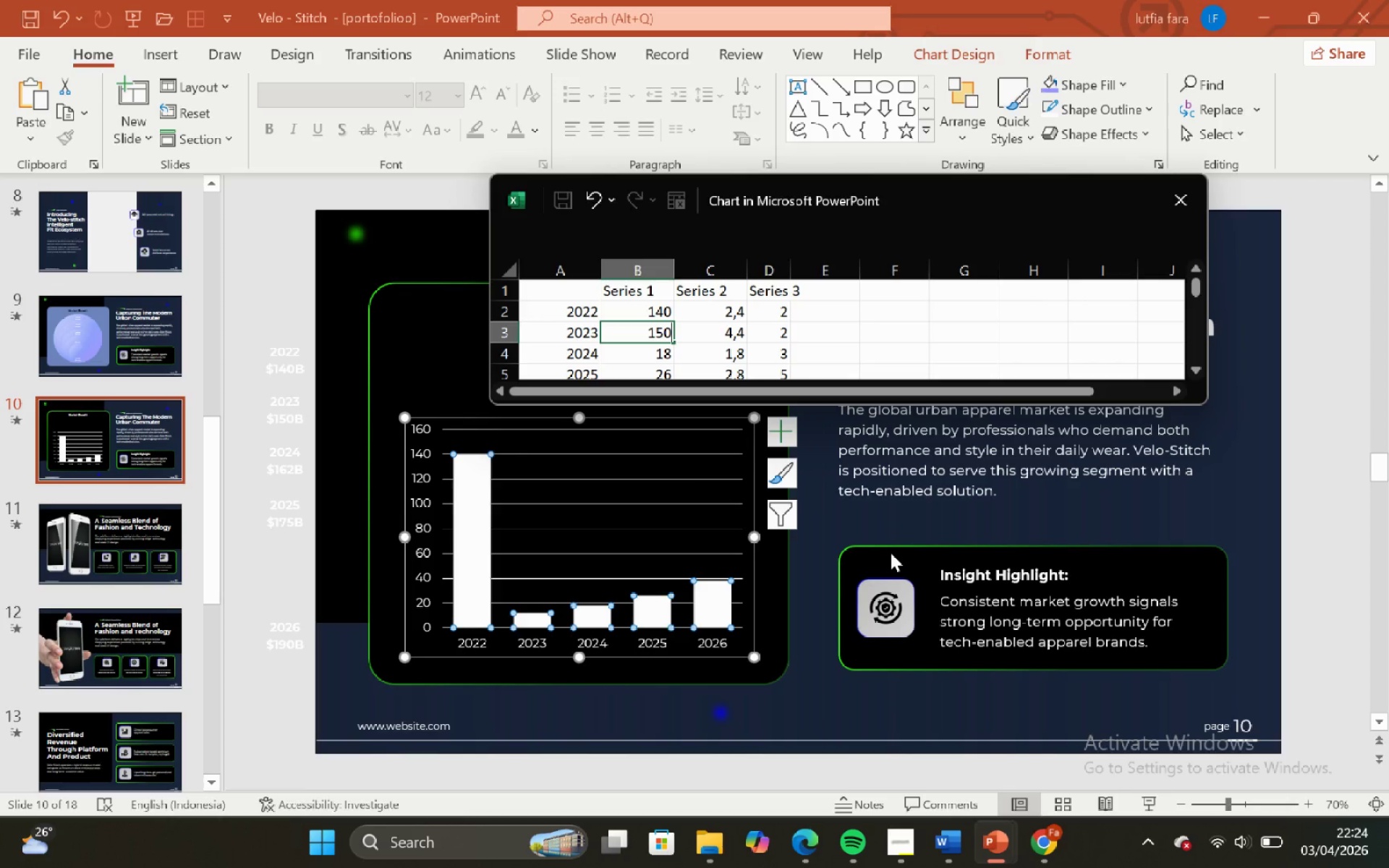 
key(ArrowDown)
 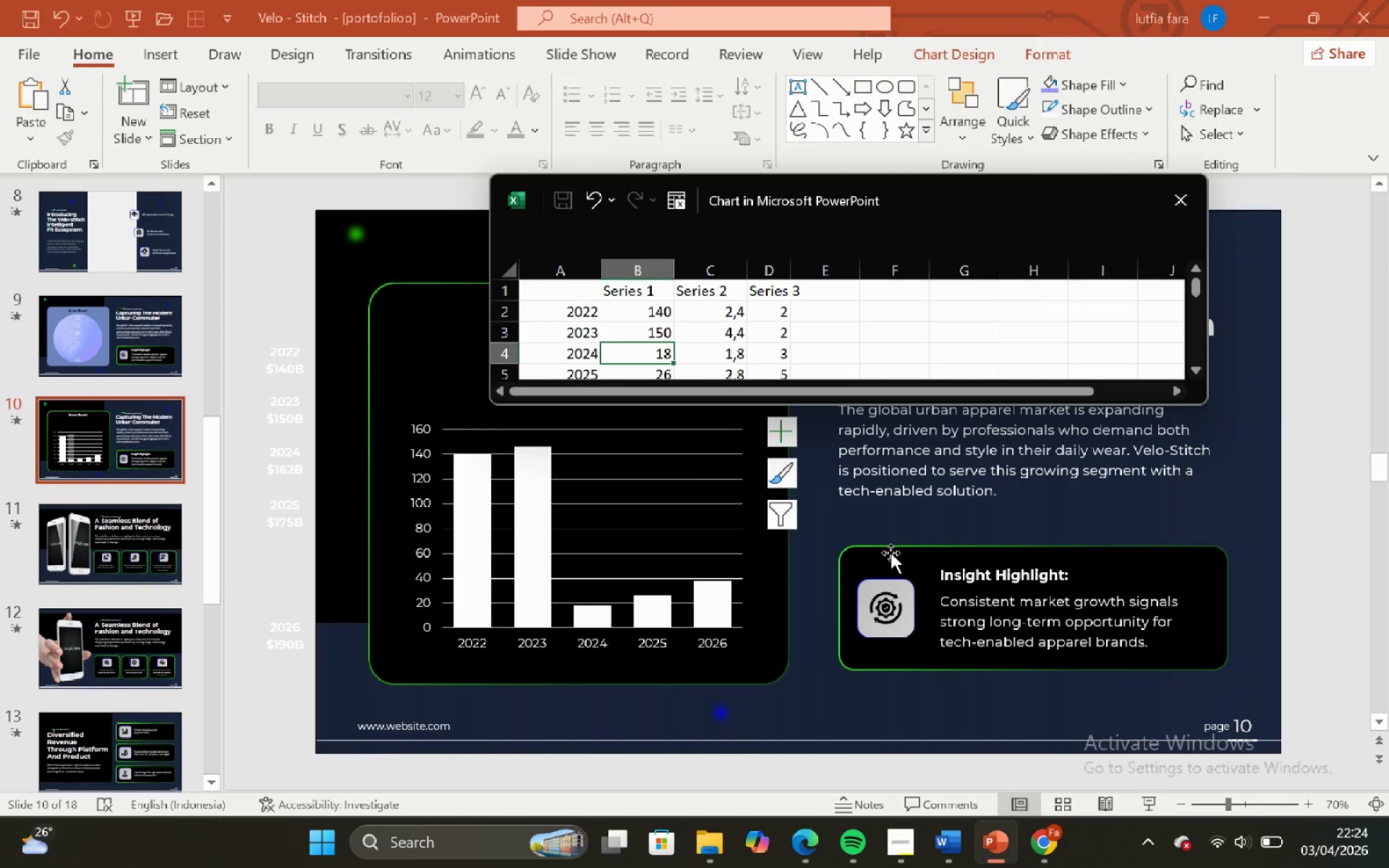 
type(162)
 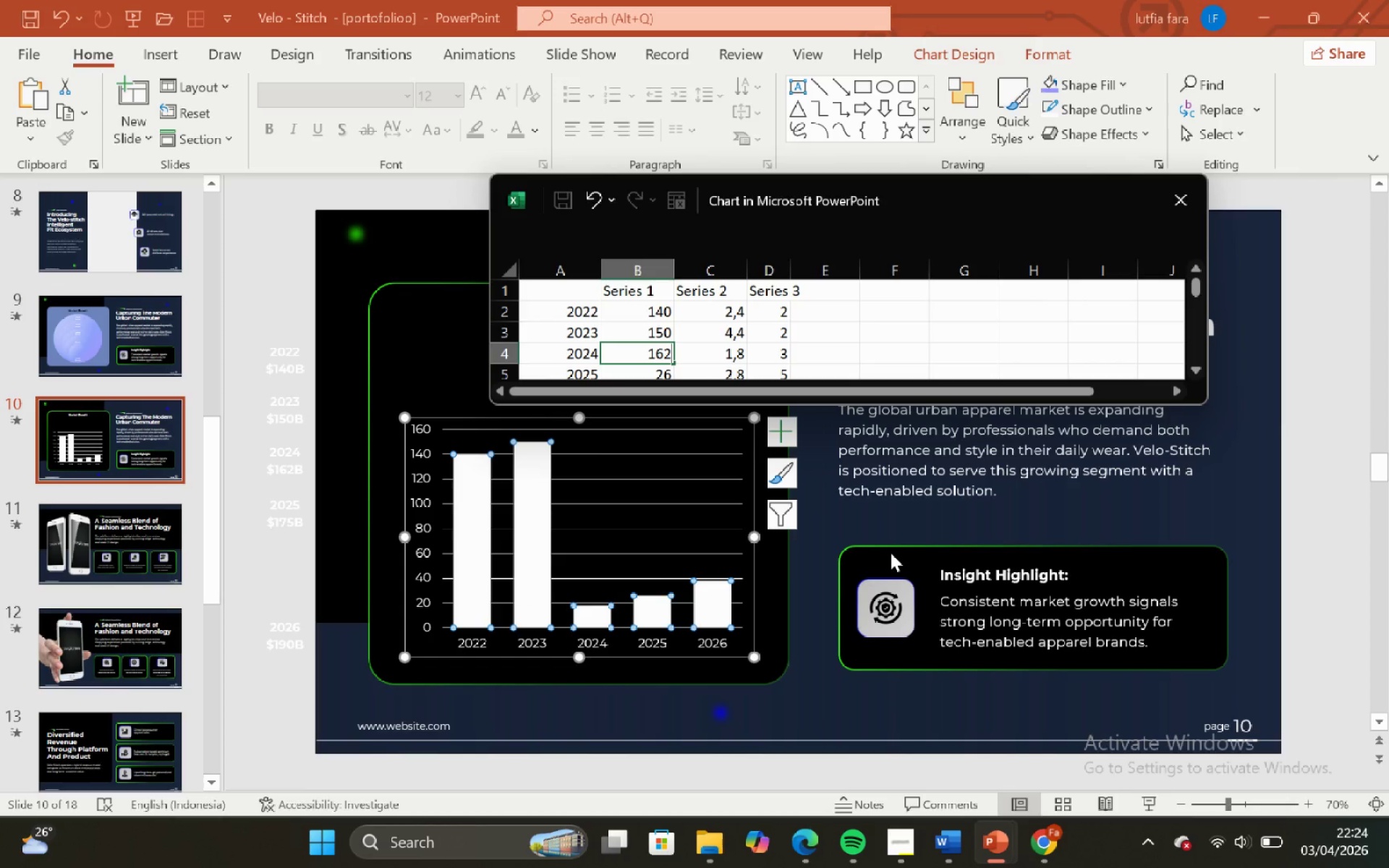 
key(ArrowDown)
 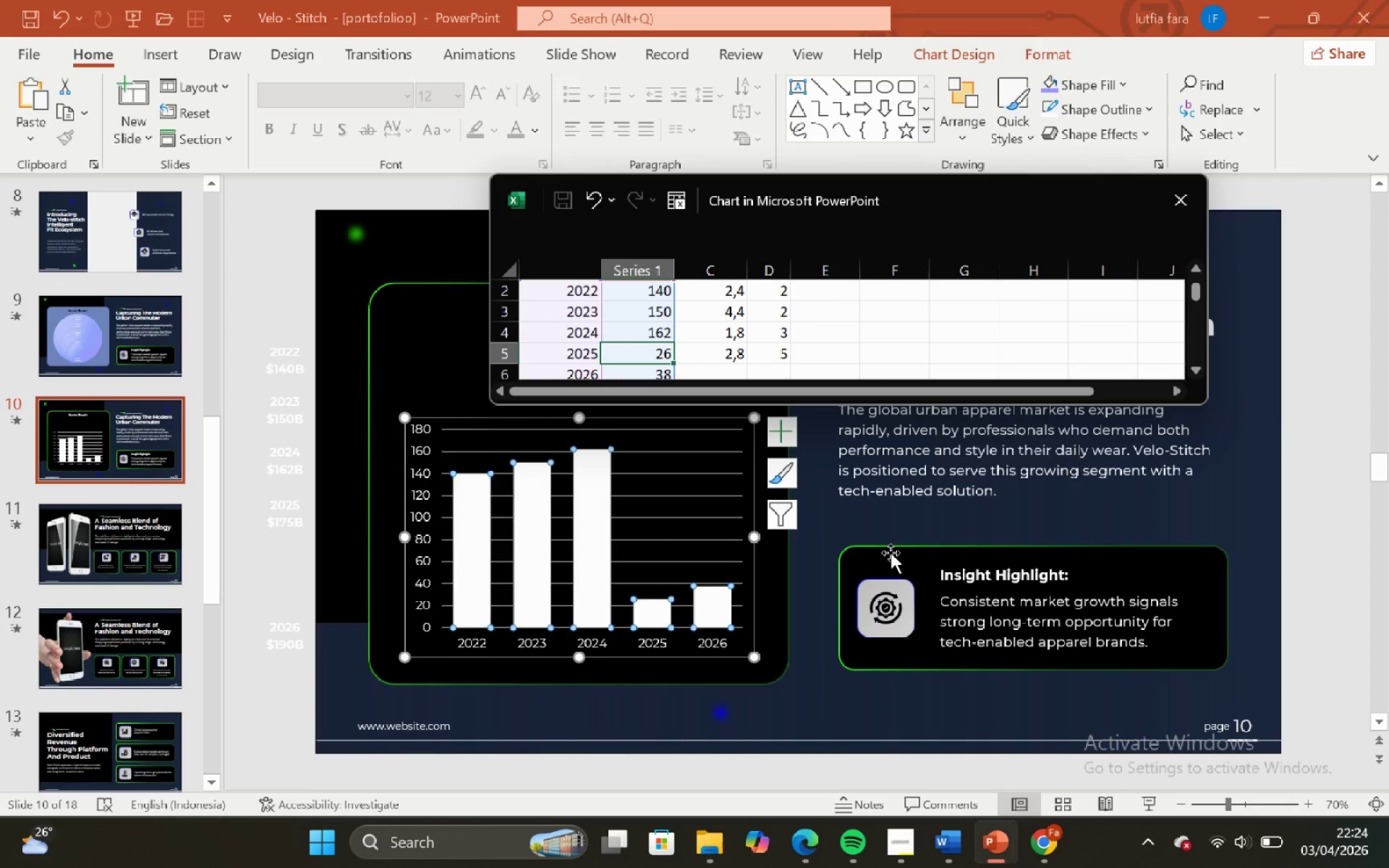 
type(175)
 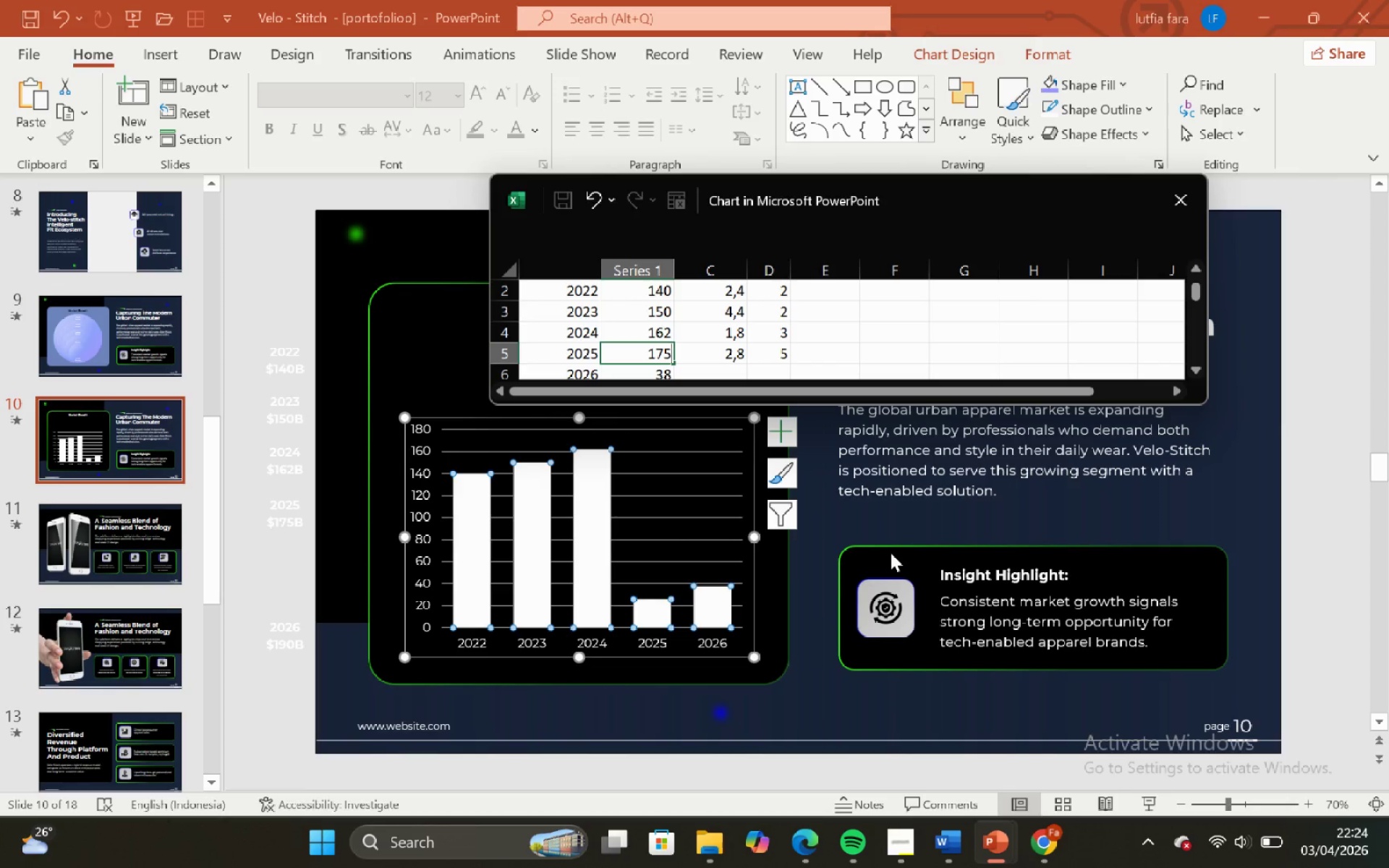 
key(ArrowDown)
 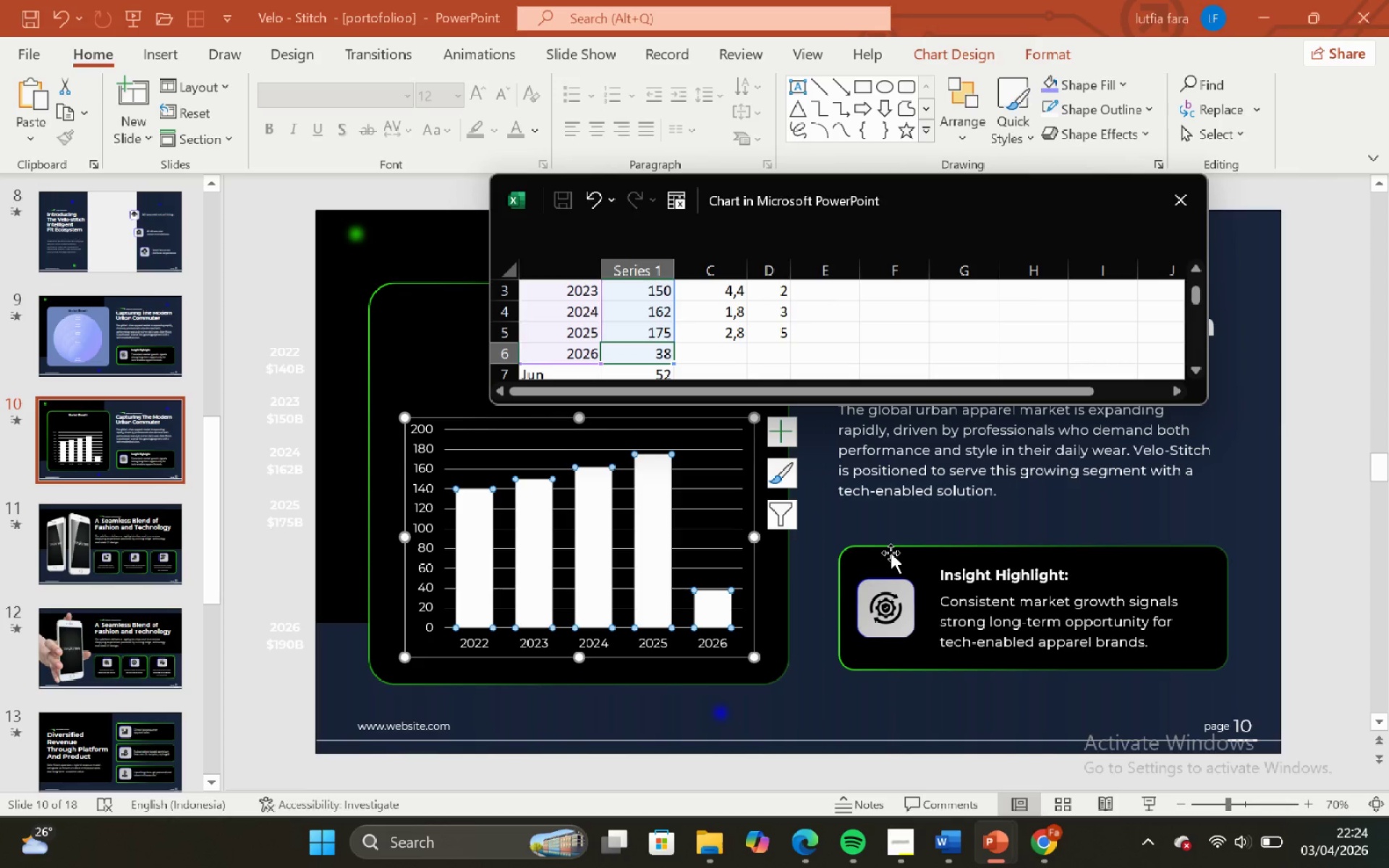 
type(190)
 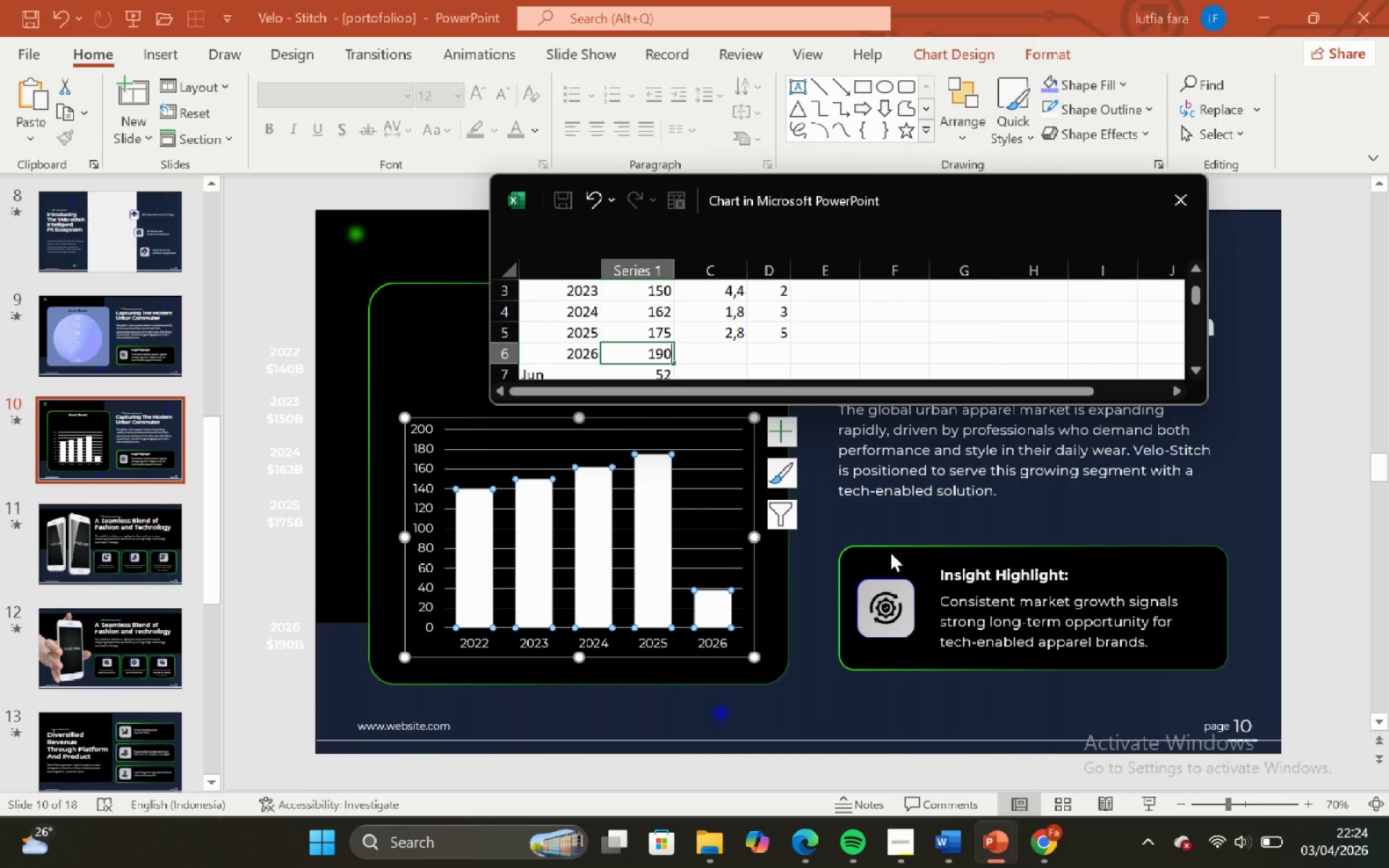 
key(ArrowDown)
 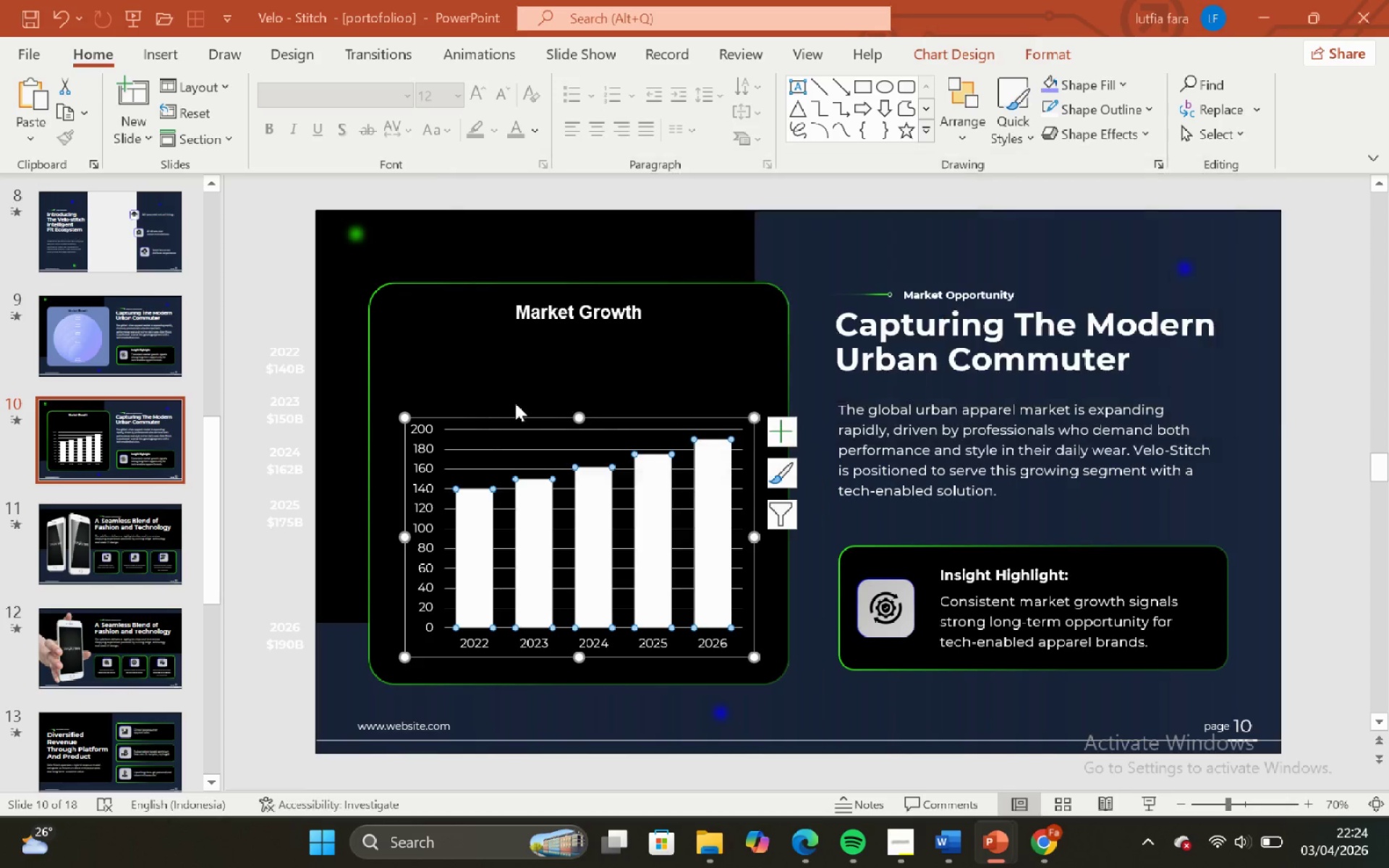 
left_click([285, 346])
 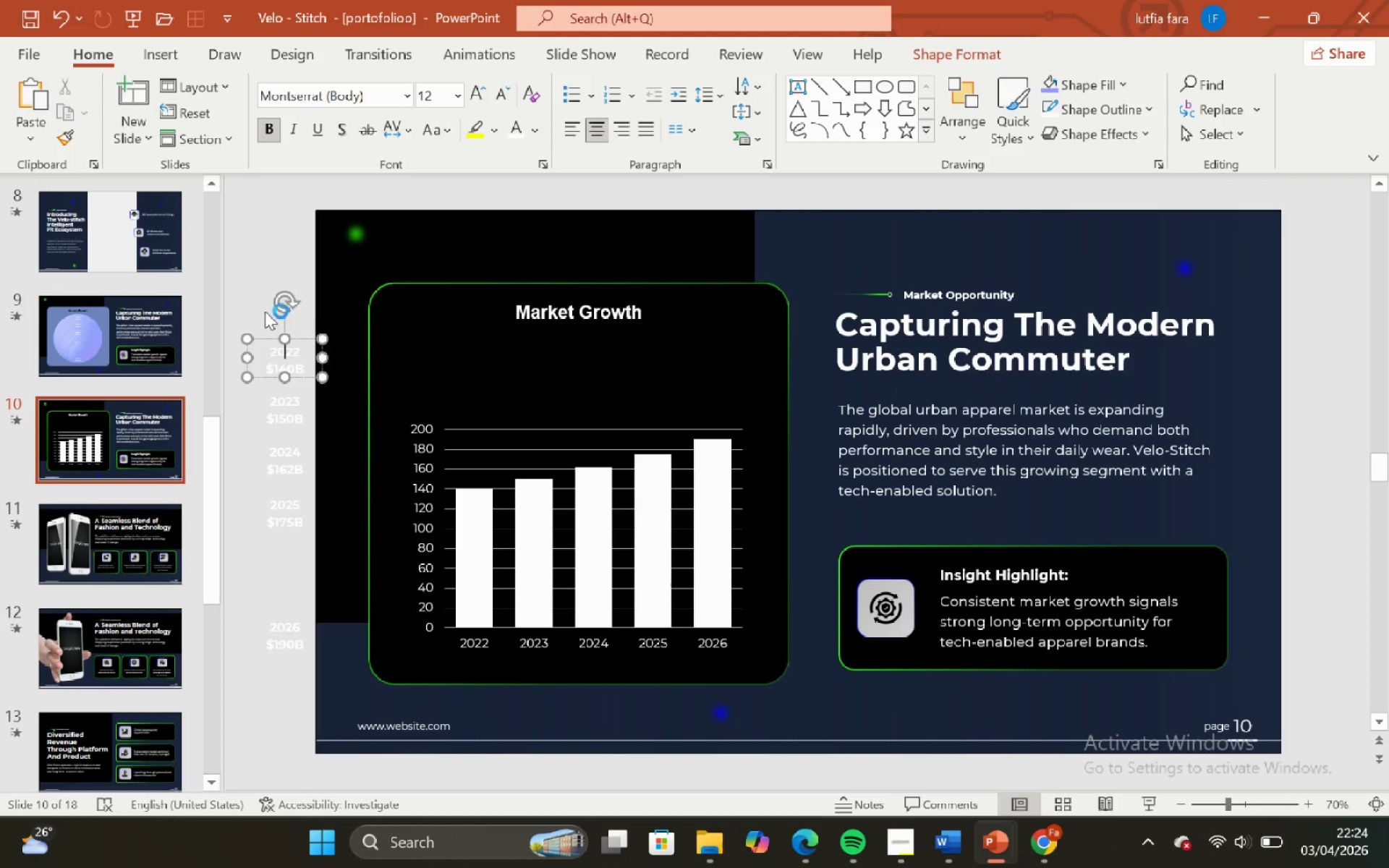 
left_click([253, 298])
 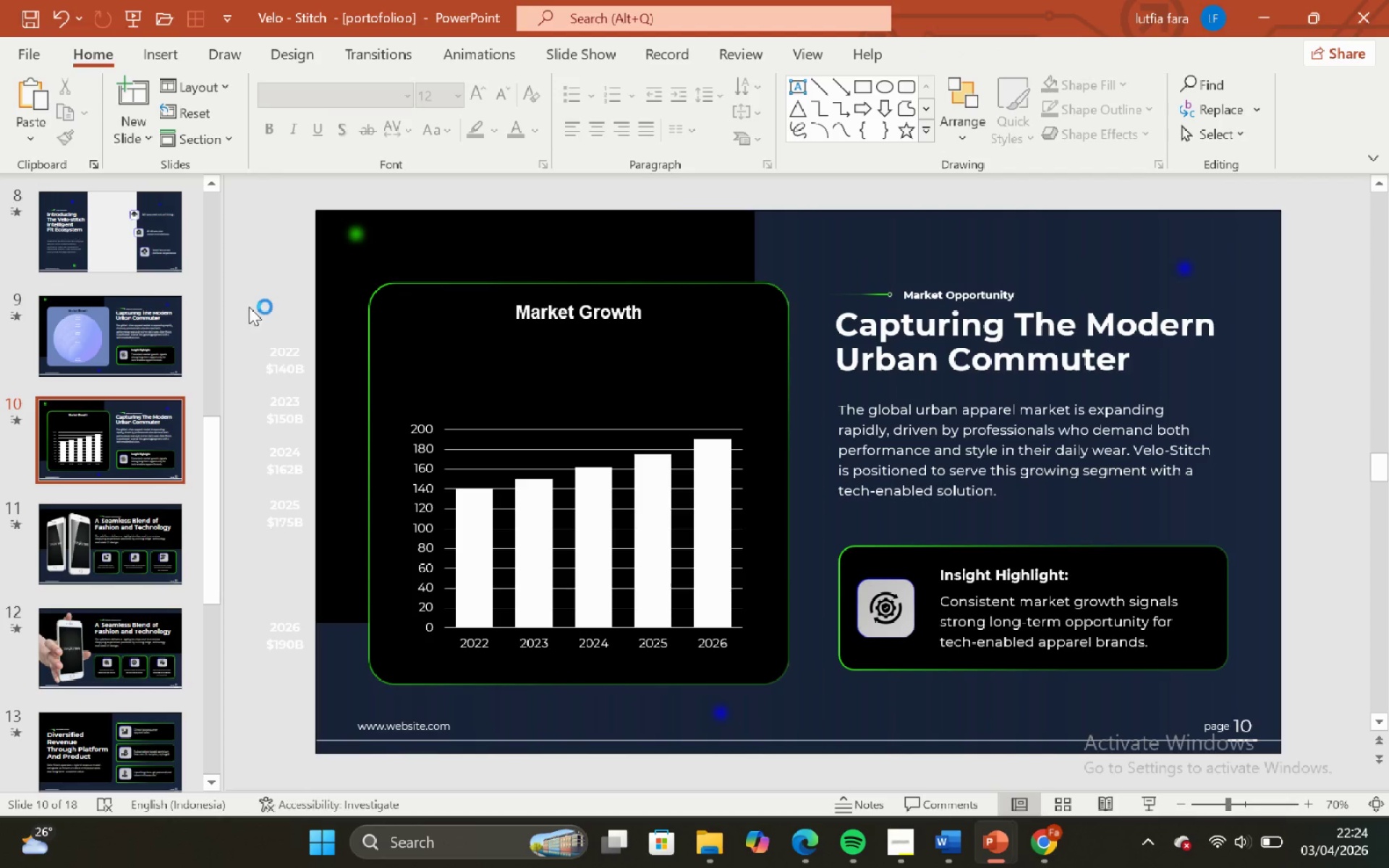 
left_click_drag(start_coordinate=[242, 299], to_coordinate=[391, 809])
 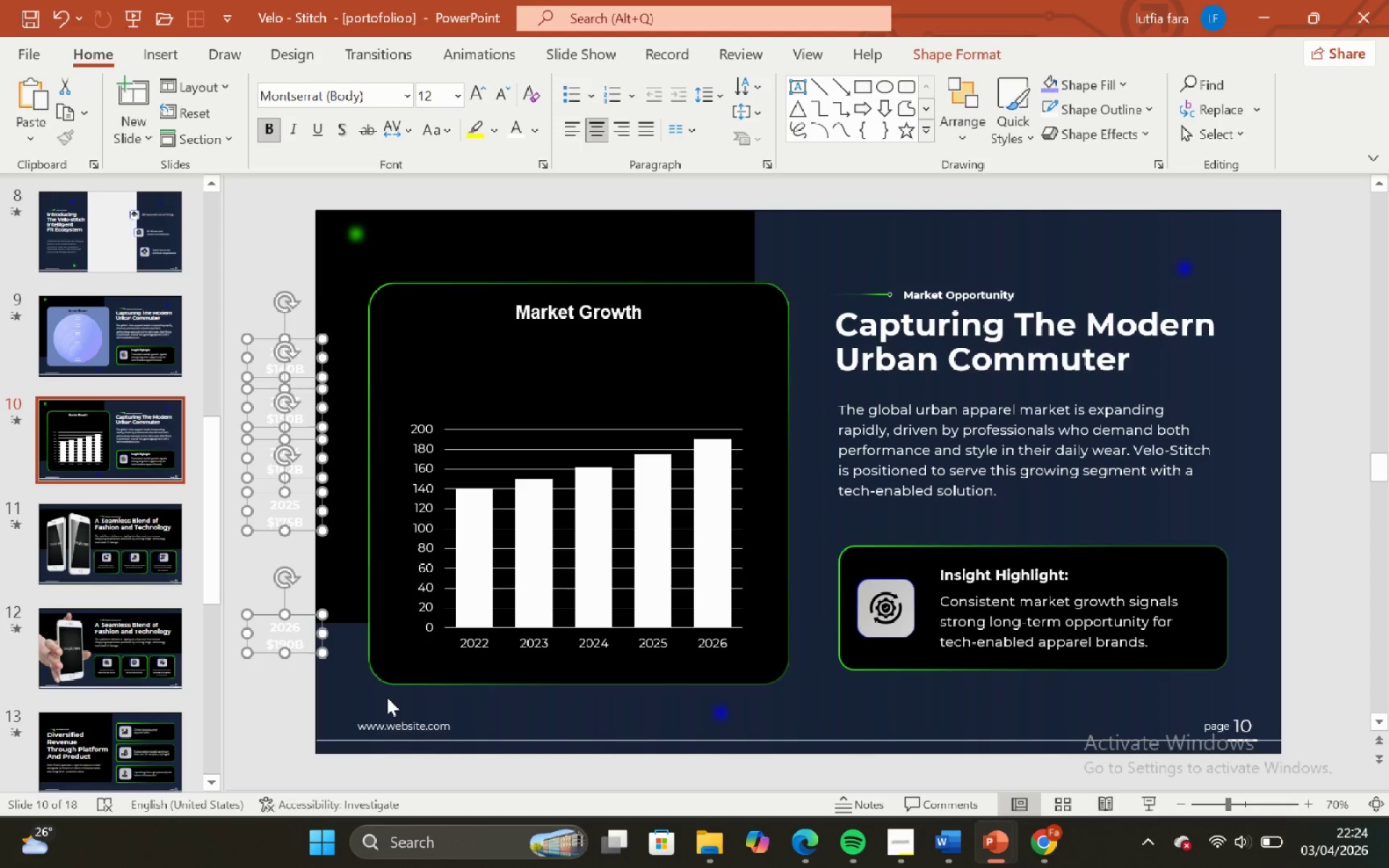 
key(Backspace)